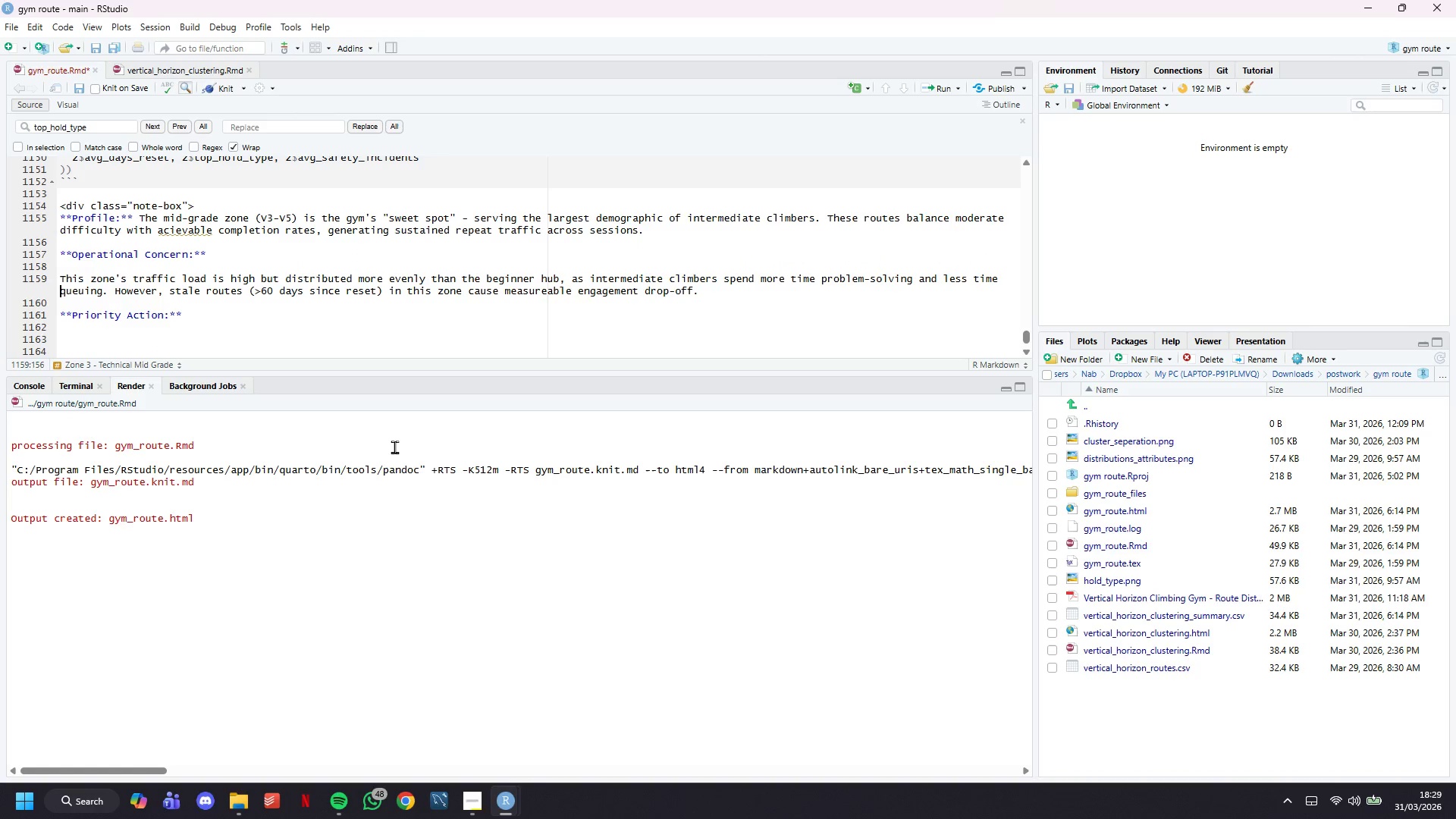 
key(ArrowDown)
 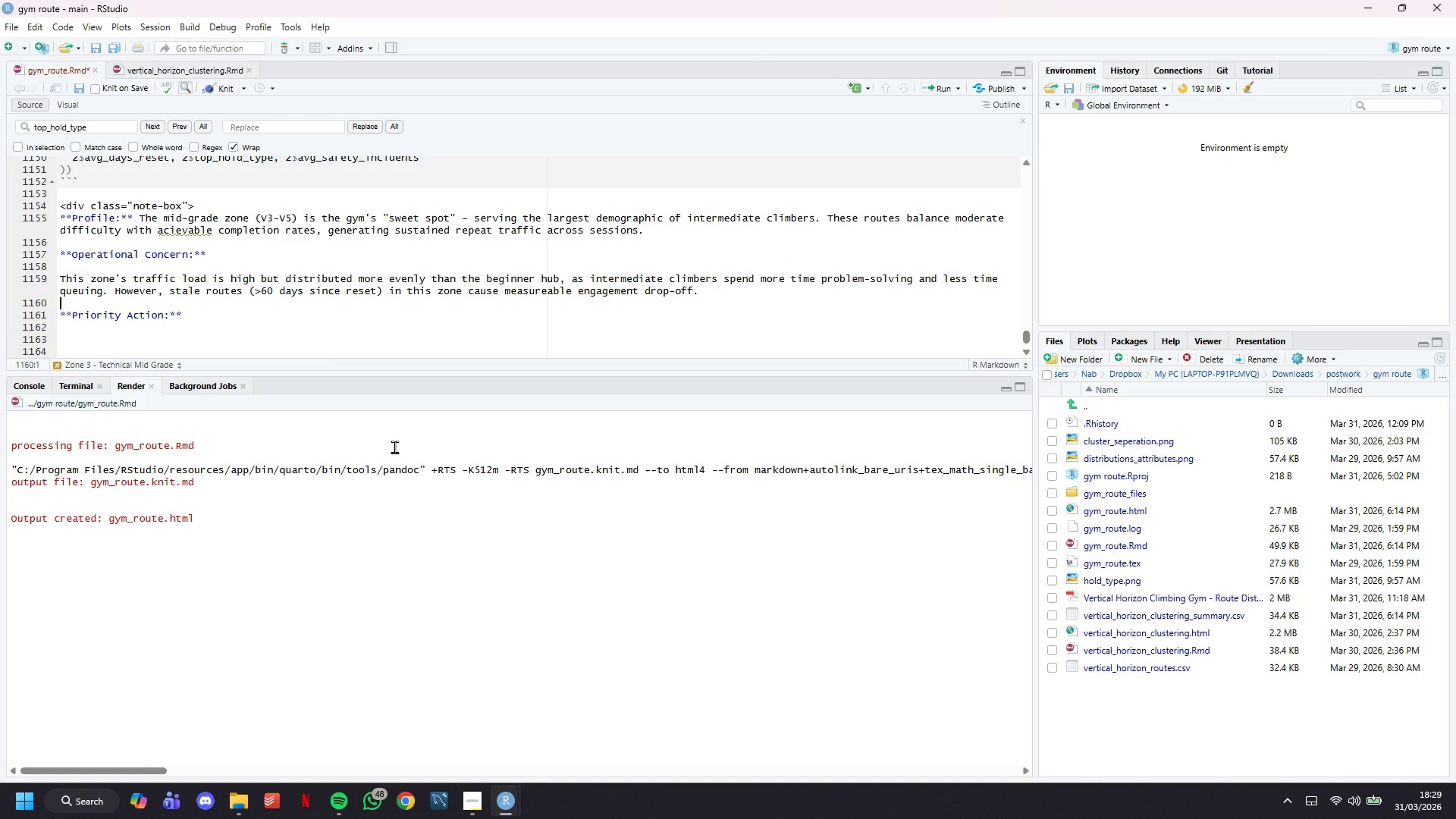 
key(ArrowDown)
 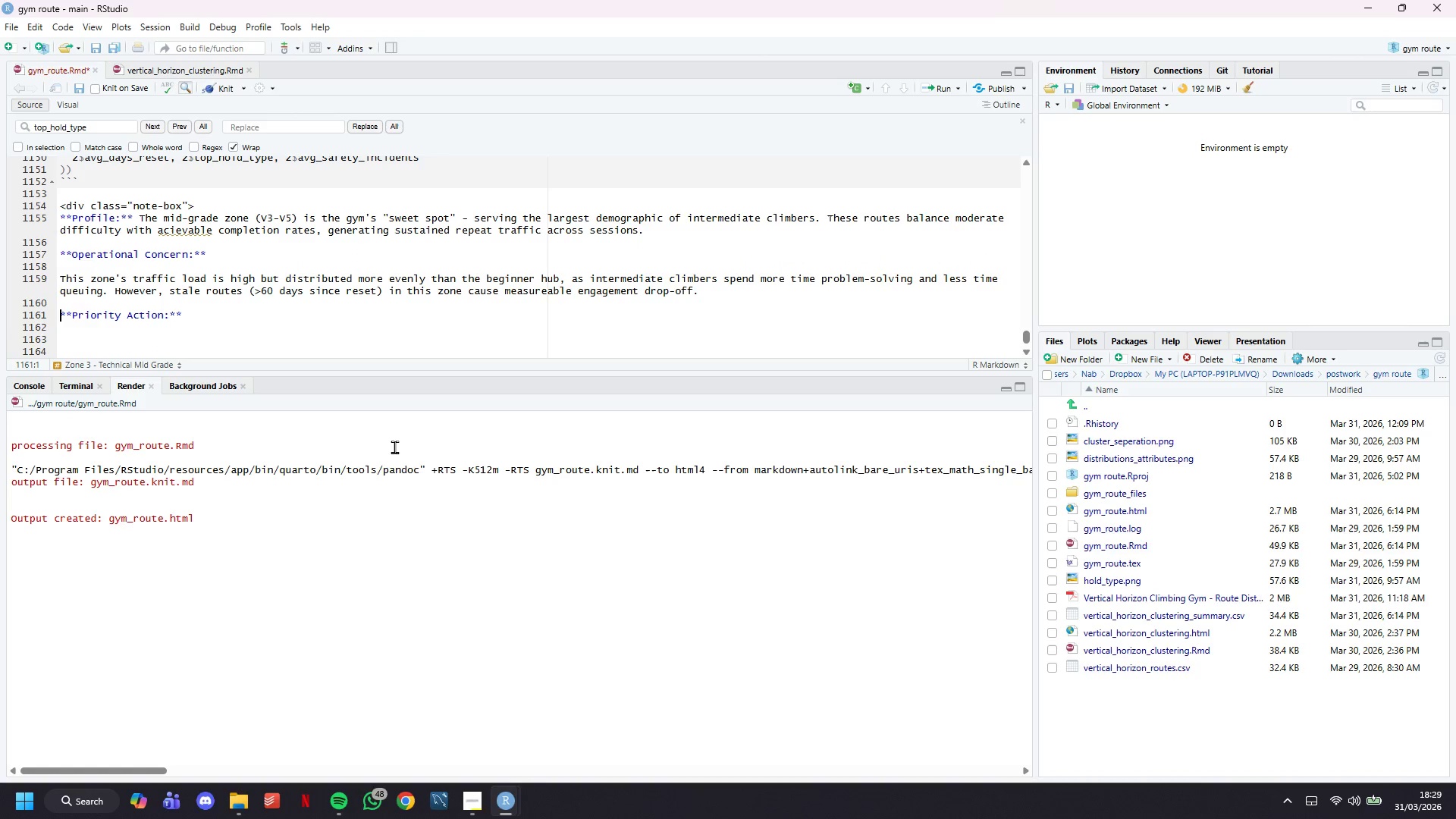 
key(ArrowDown)
 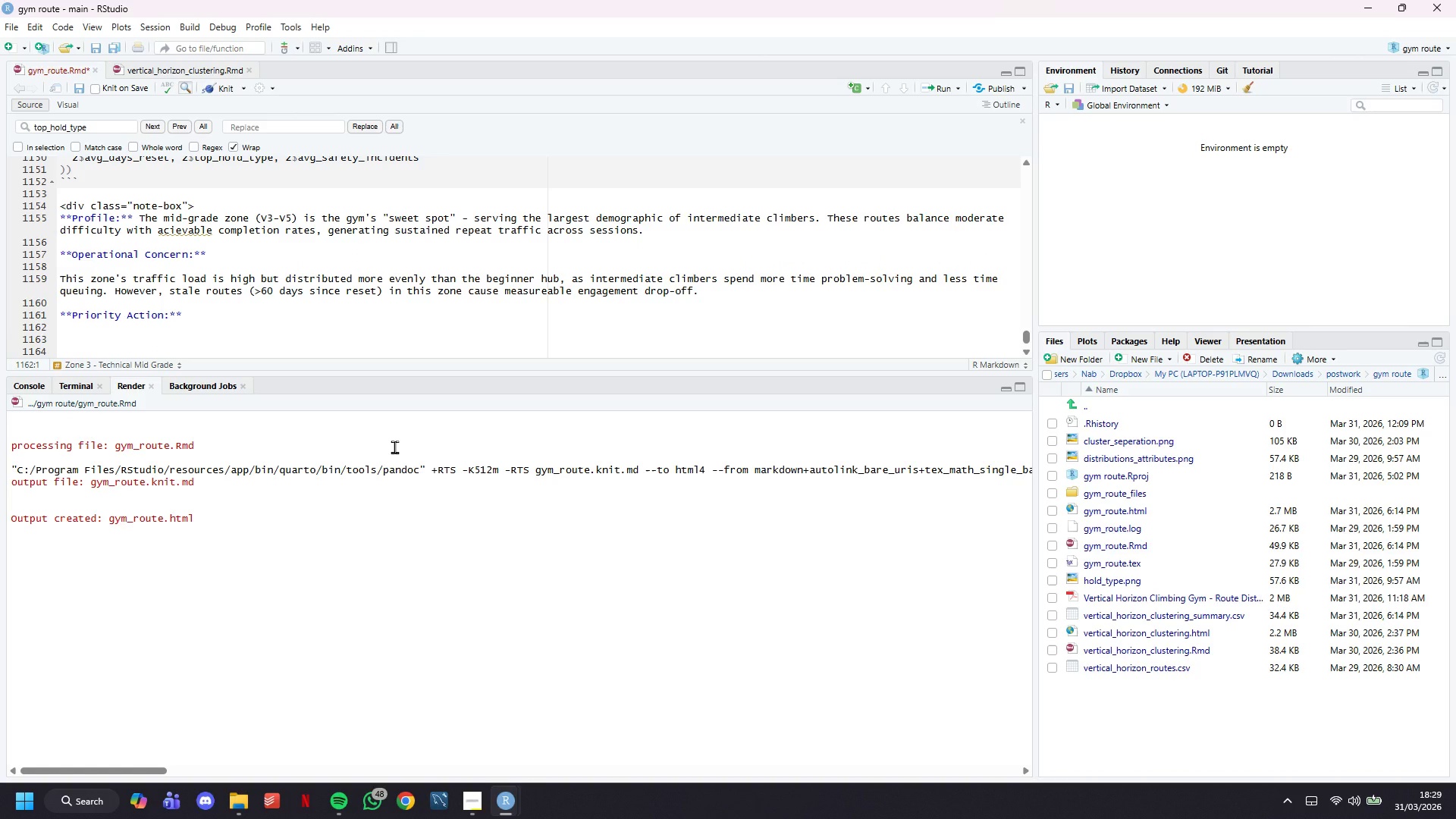 
key(Enter)
 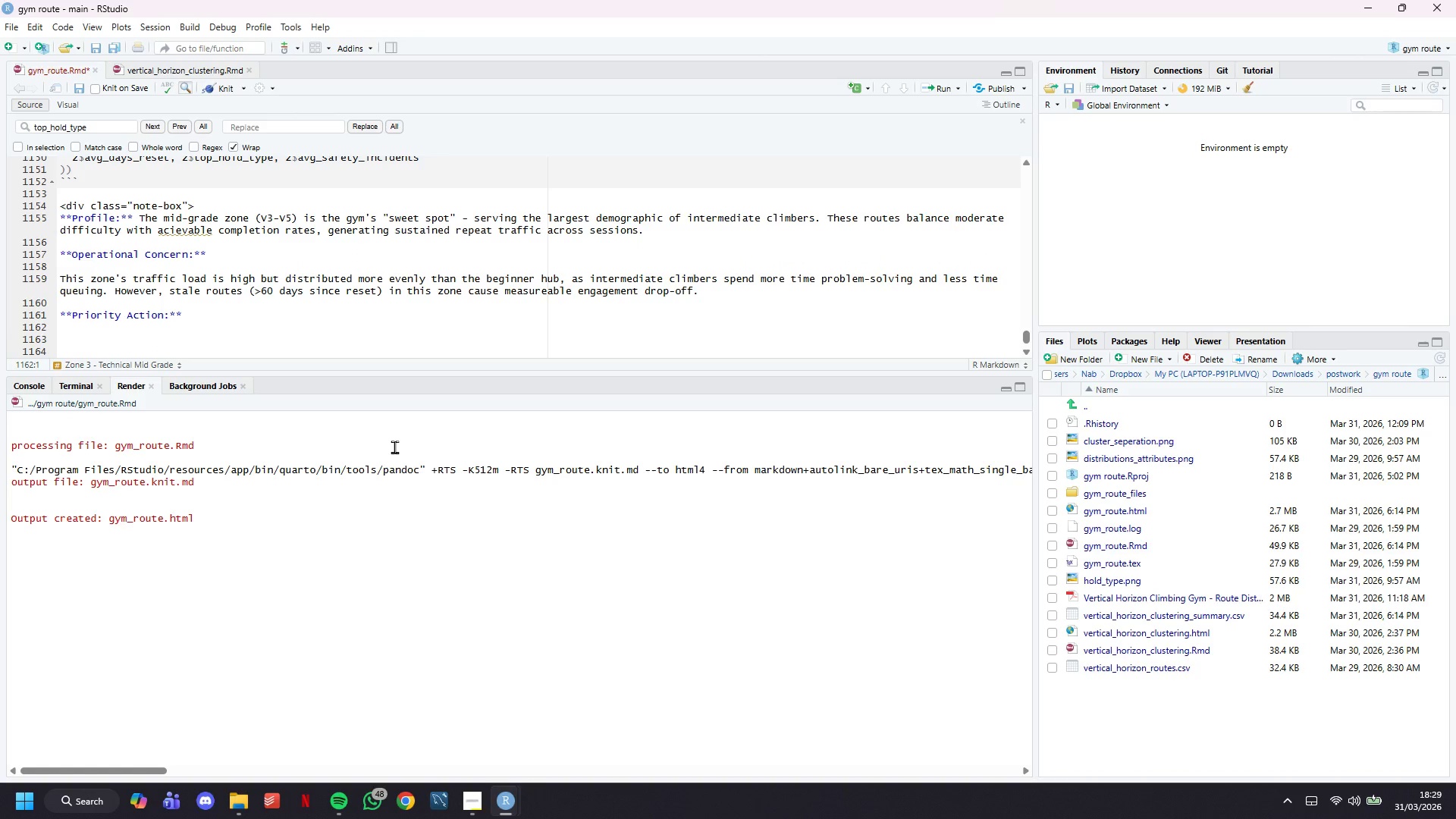 
type(Implement a 45-day maximum reset cycle for all routes in this zone. Prioritize crimp and pocket hold variety, which this zone's climbers find most engaging.)
 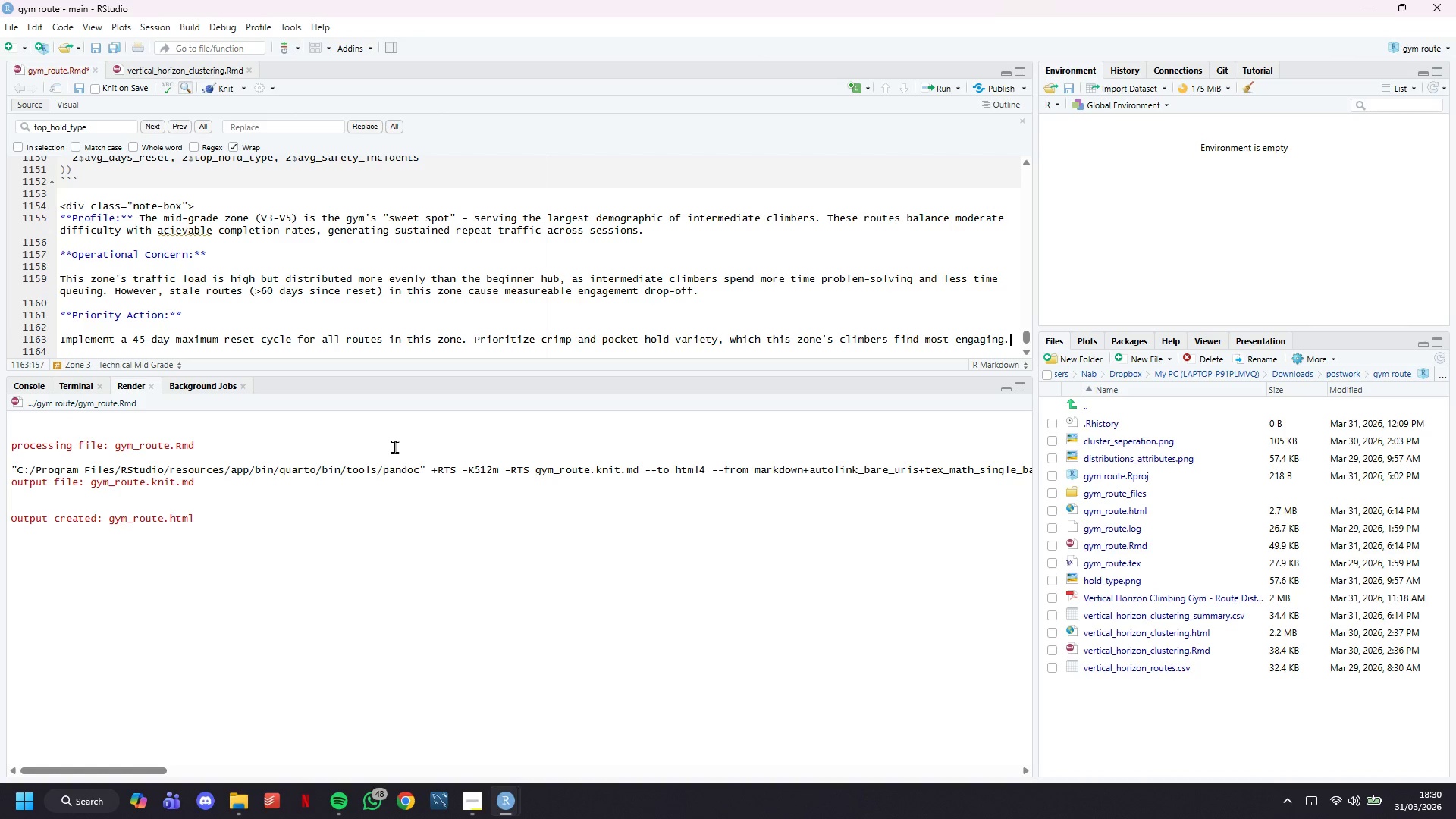 
key(ArrowLeft)
 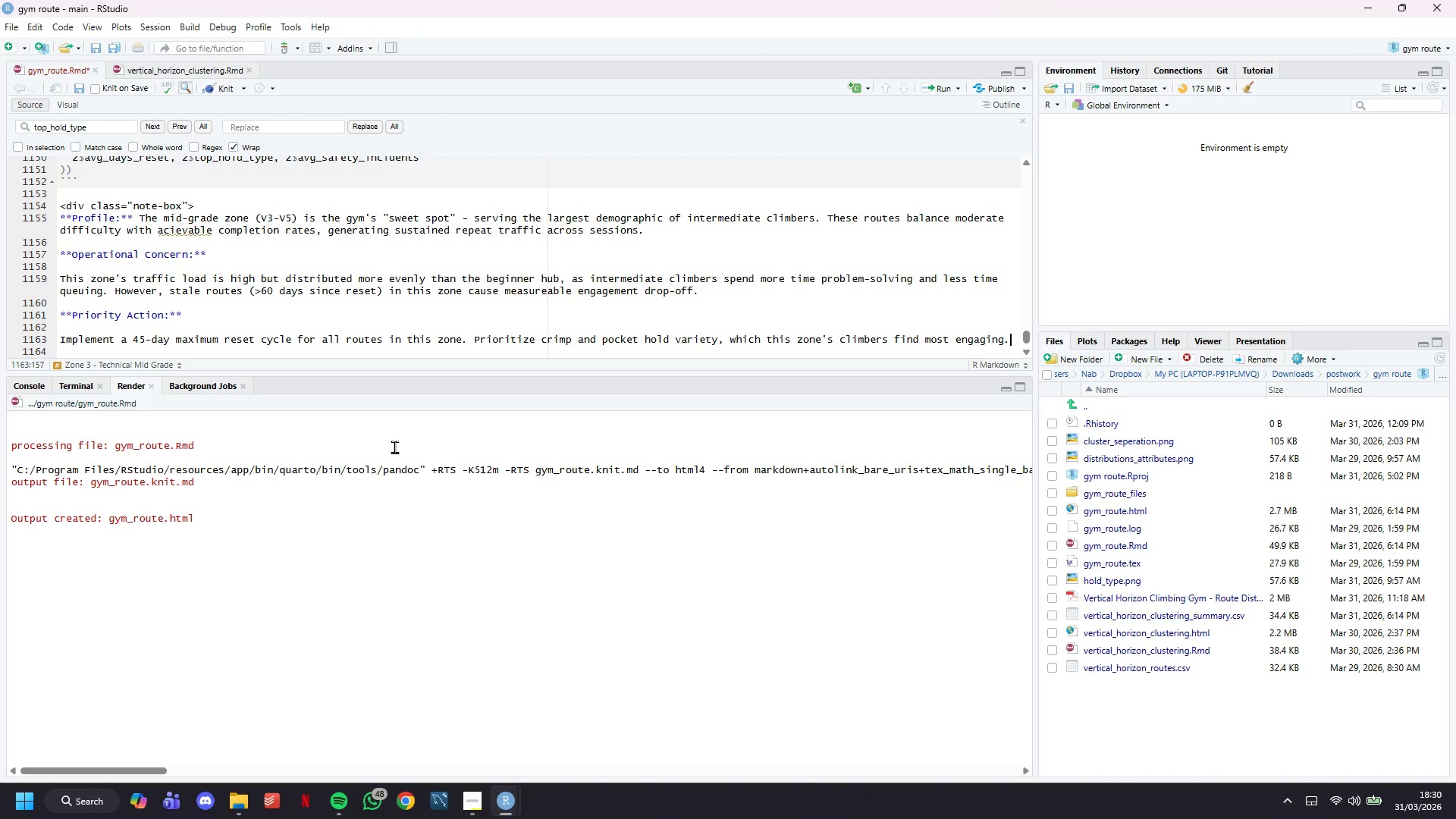 
key(ArrowRight)
 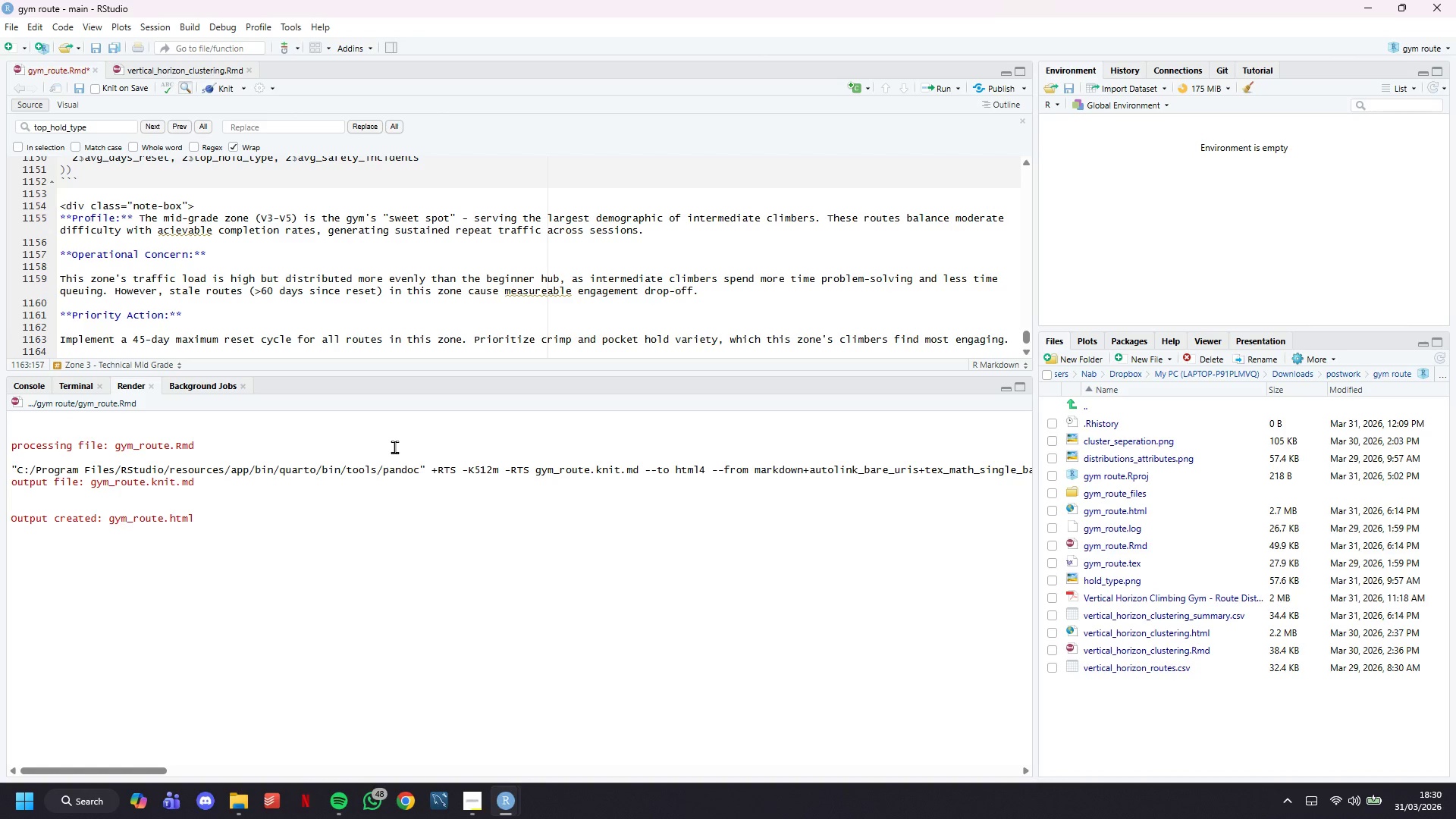 
key(ArrowDown)
 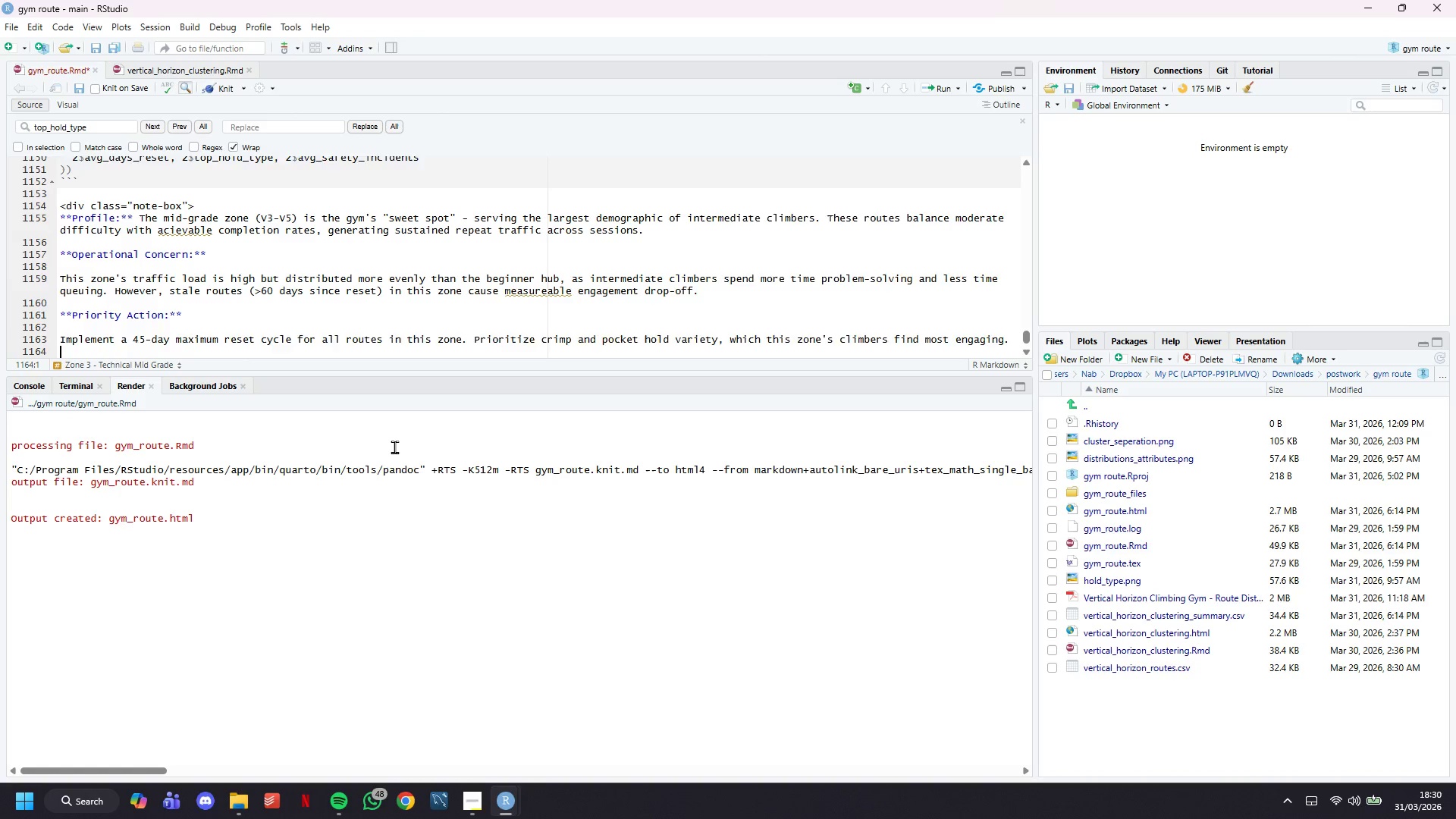 
key(ArrowDown)
 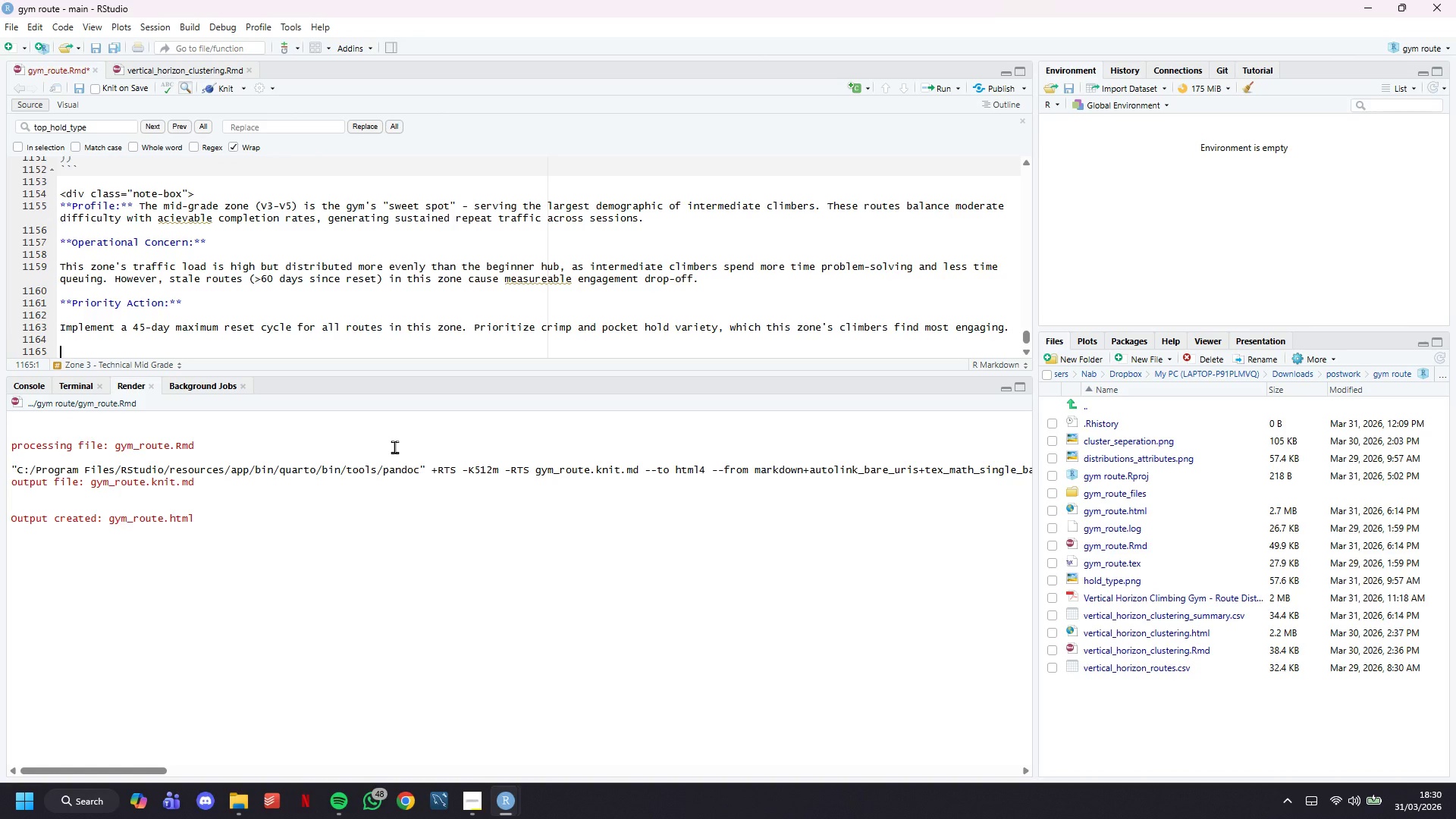 
key(ArrowDown)
 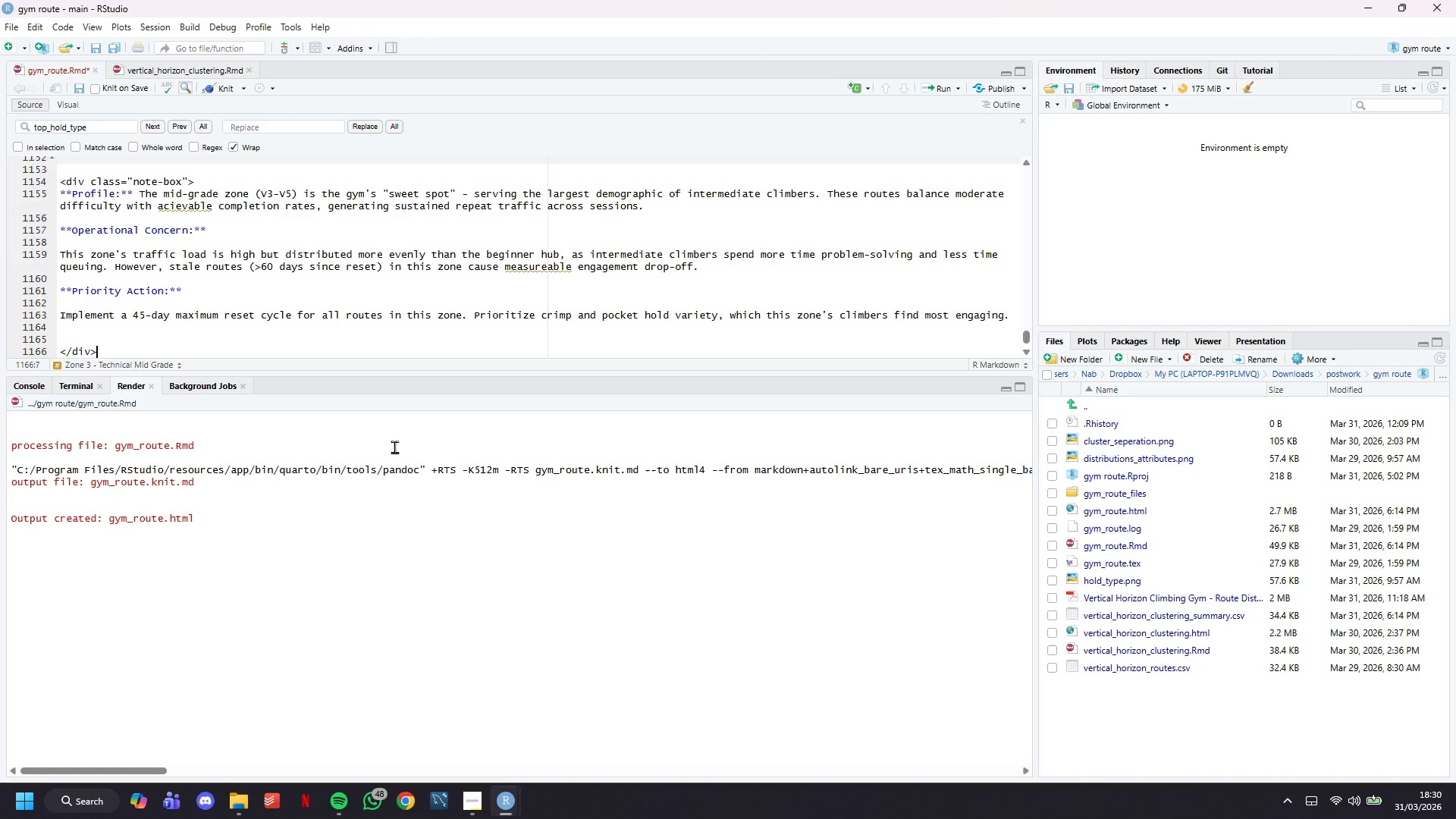 
key(ArrowDown)
 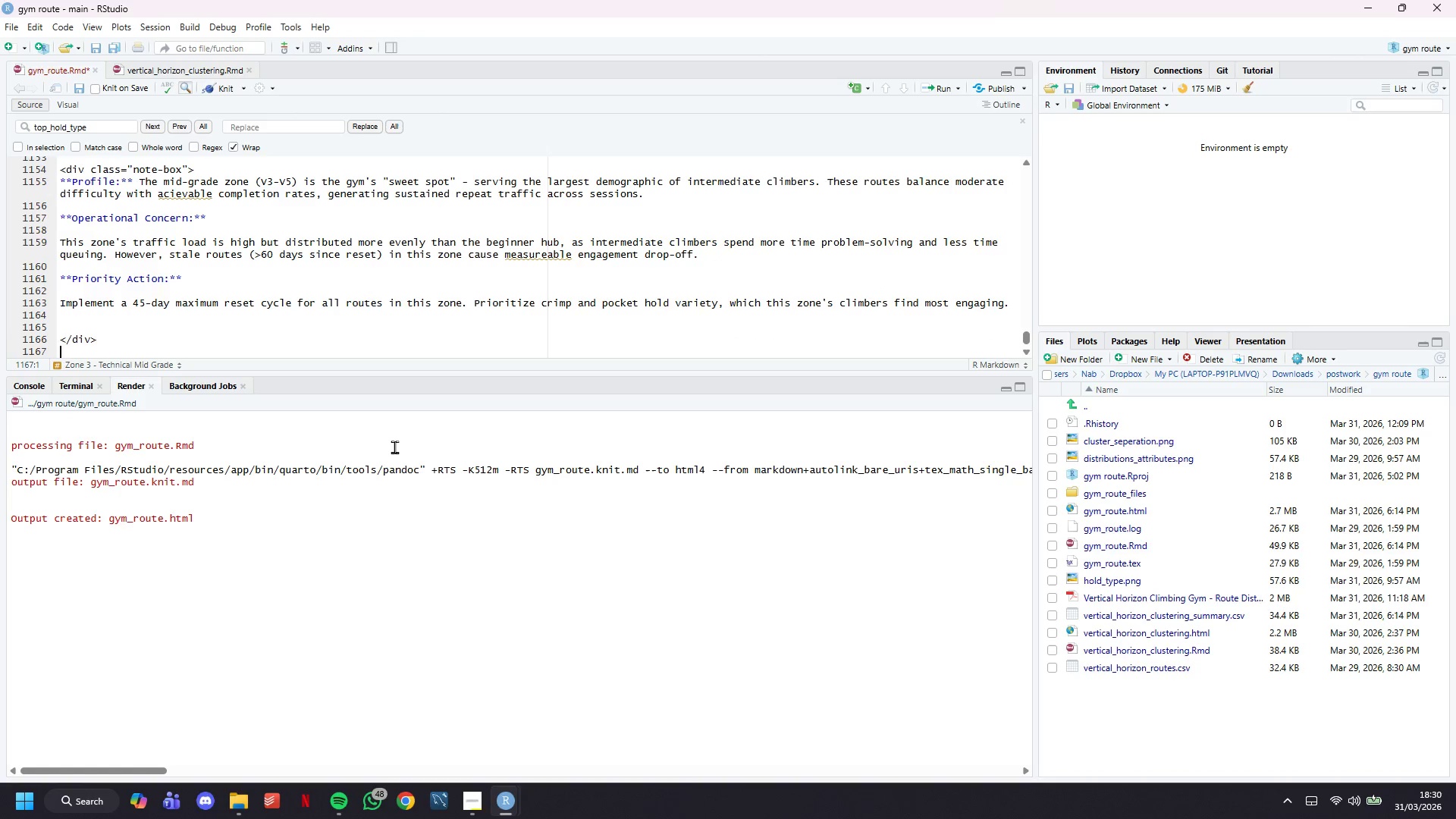 
key(ArrowUp)
 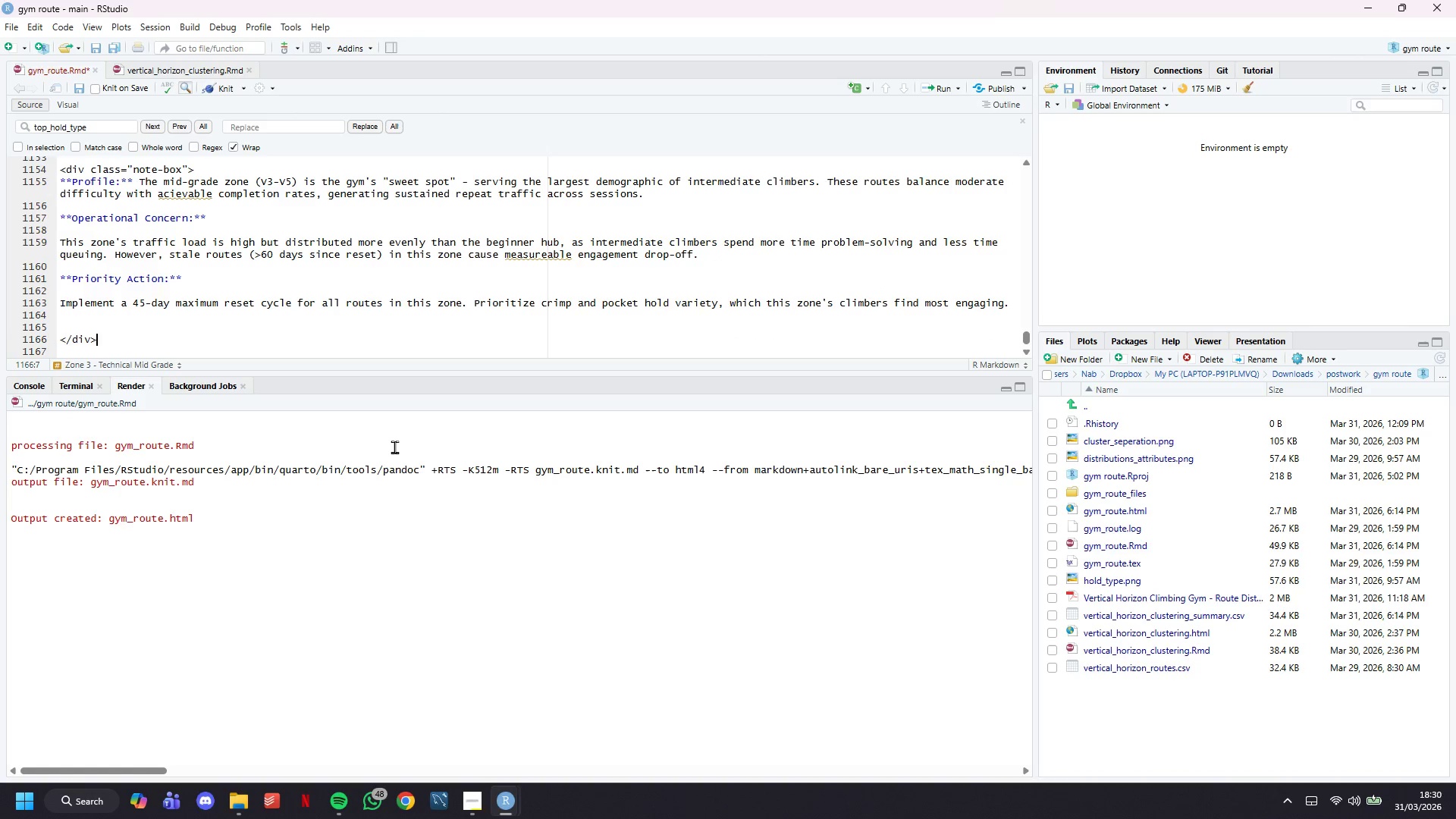 
key(ArrowUp)
 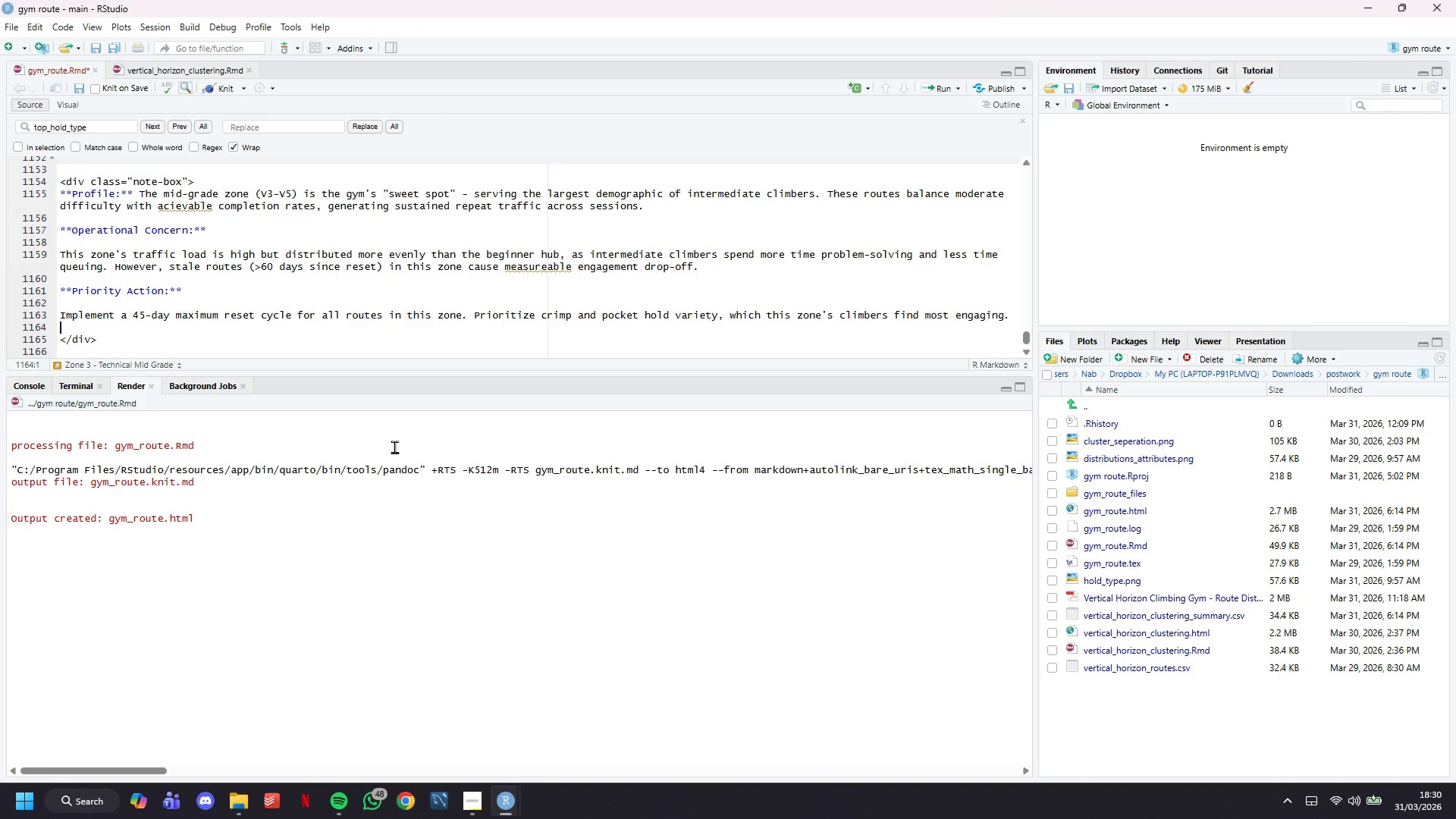 
key(Backspace)
 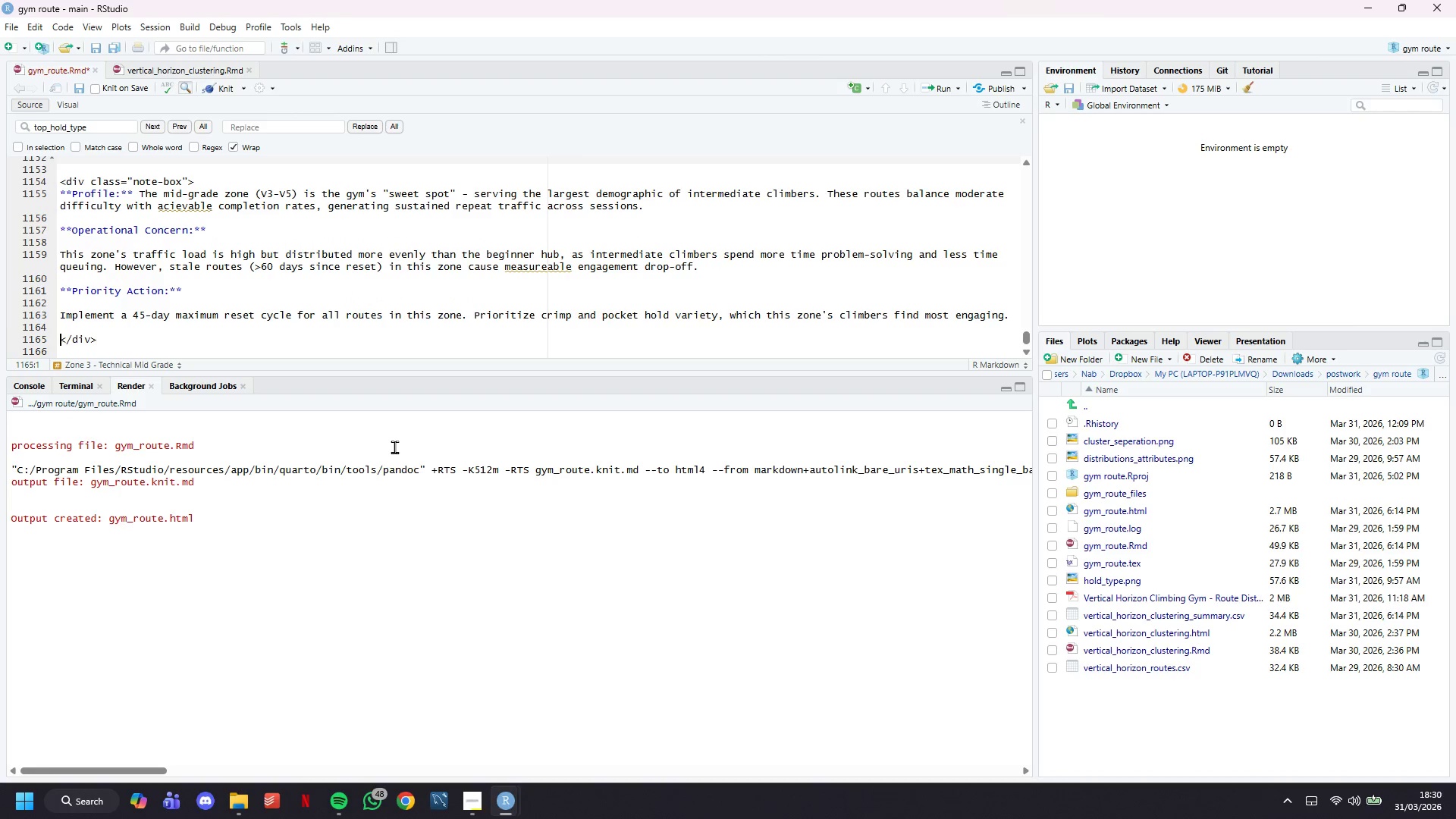 
key(ArrowDown)
 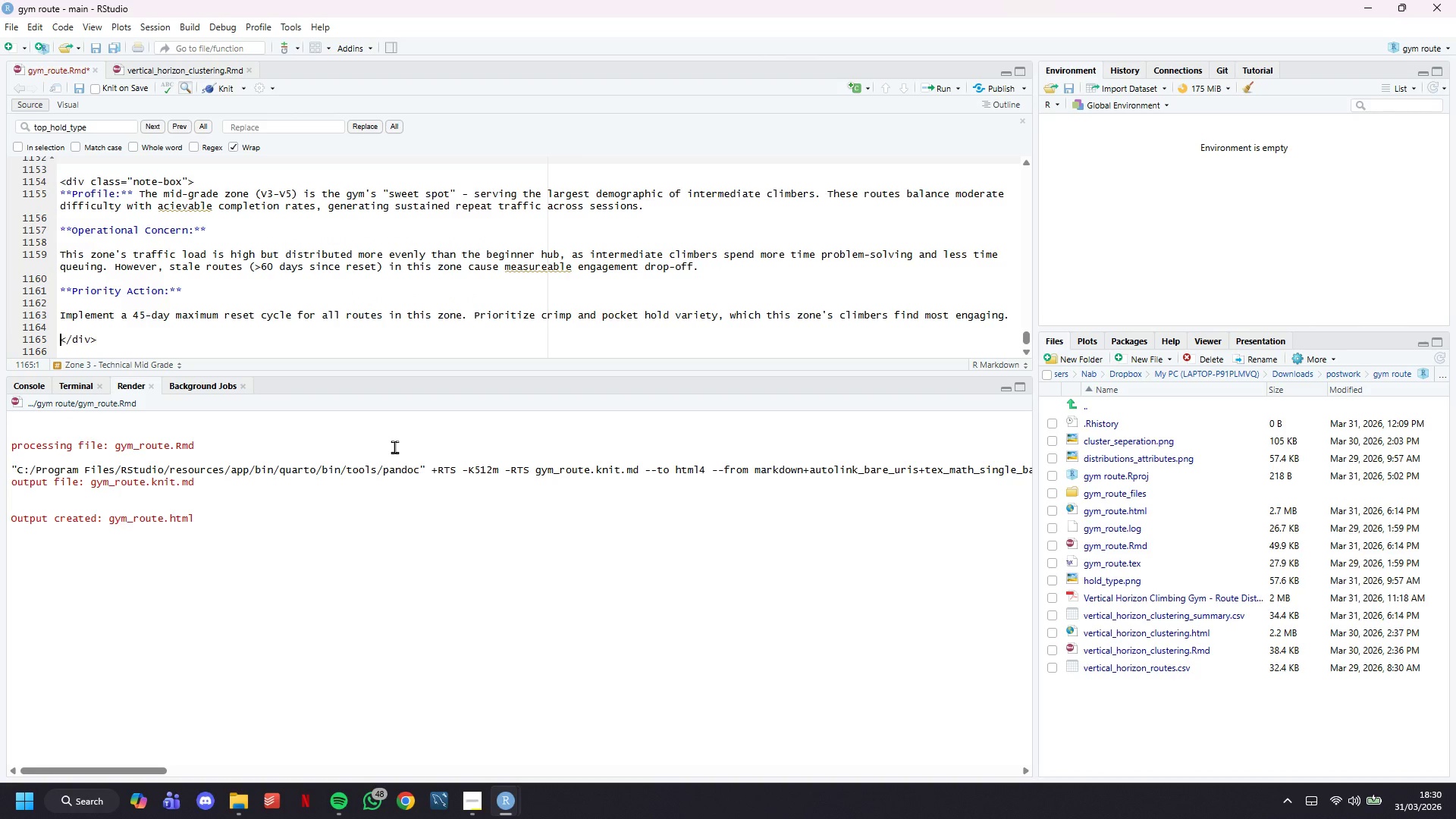 
key(ArrowUp)
 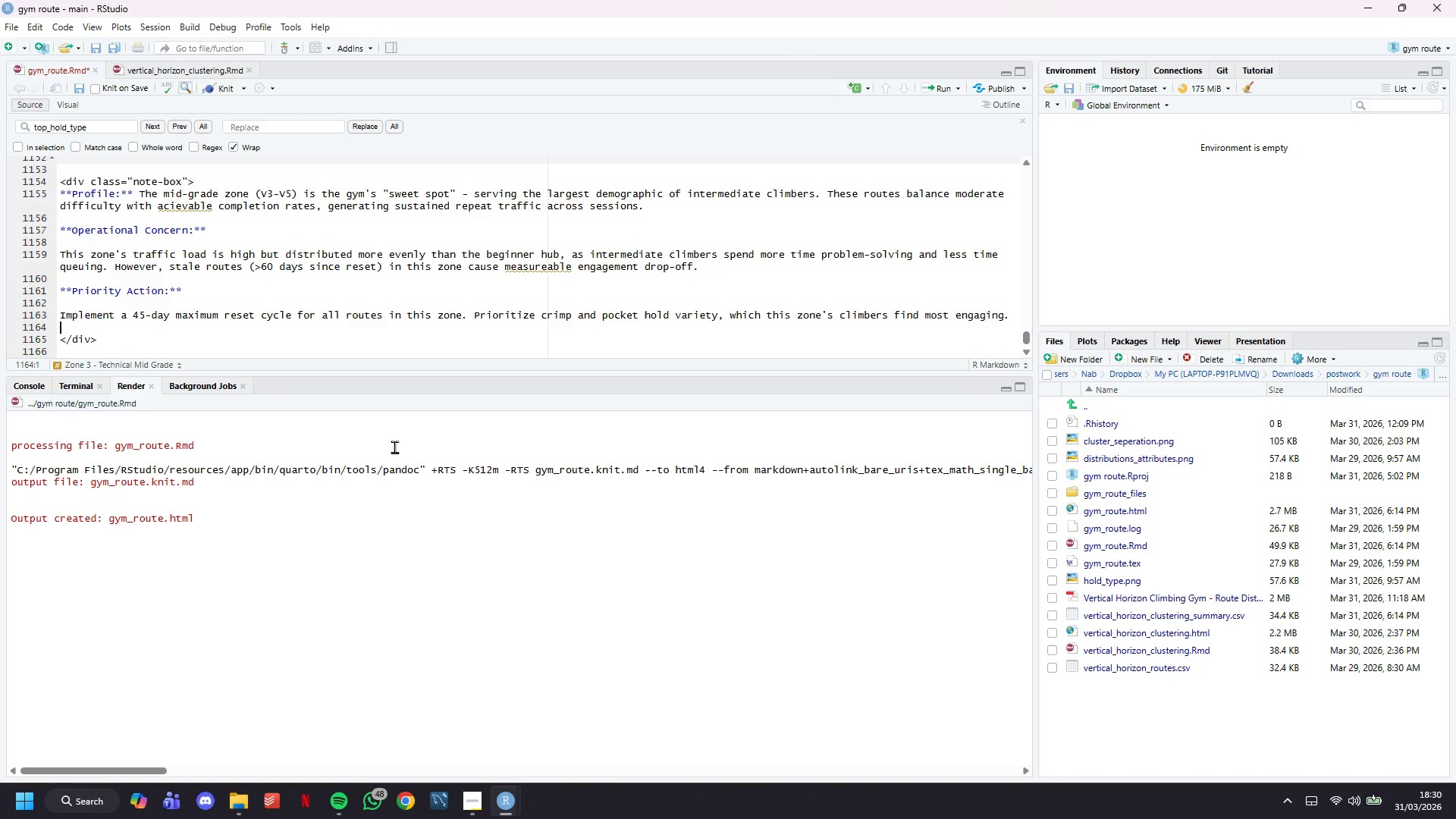 
key(Backspace)
 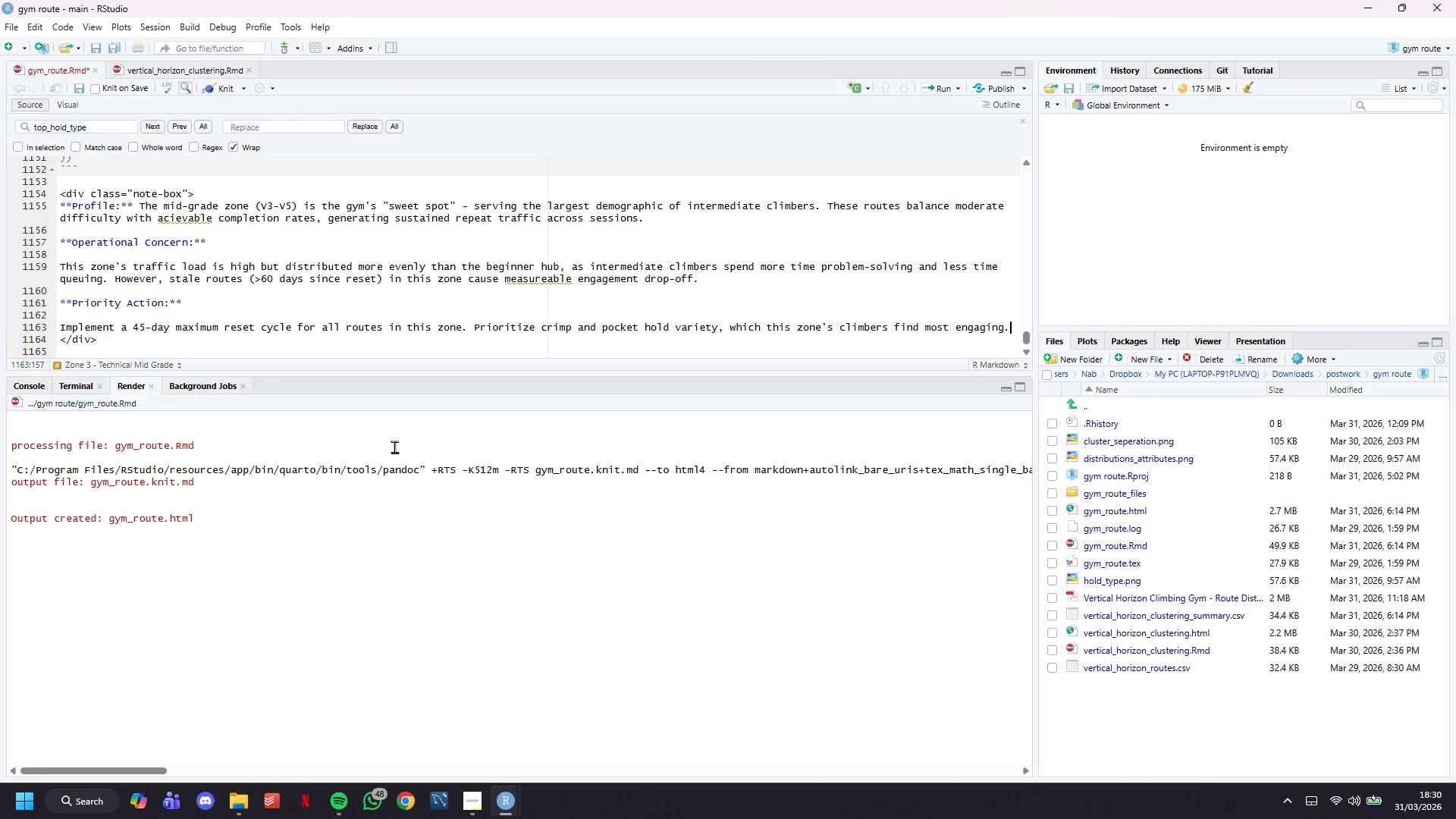 
key(ArrowDown)
 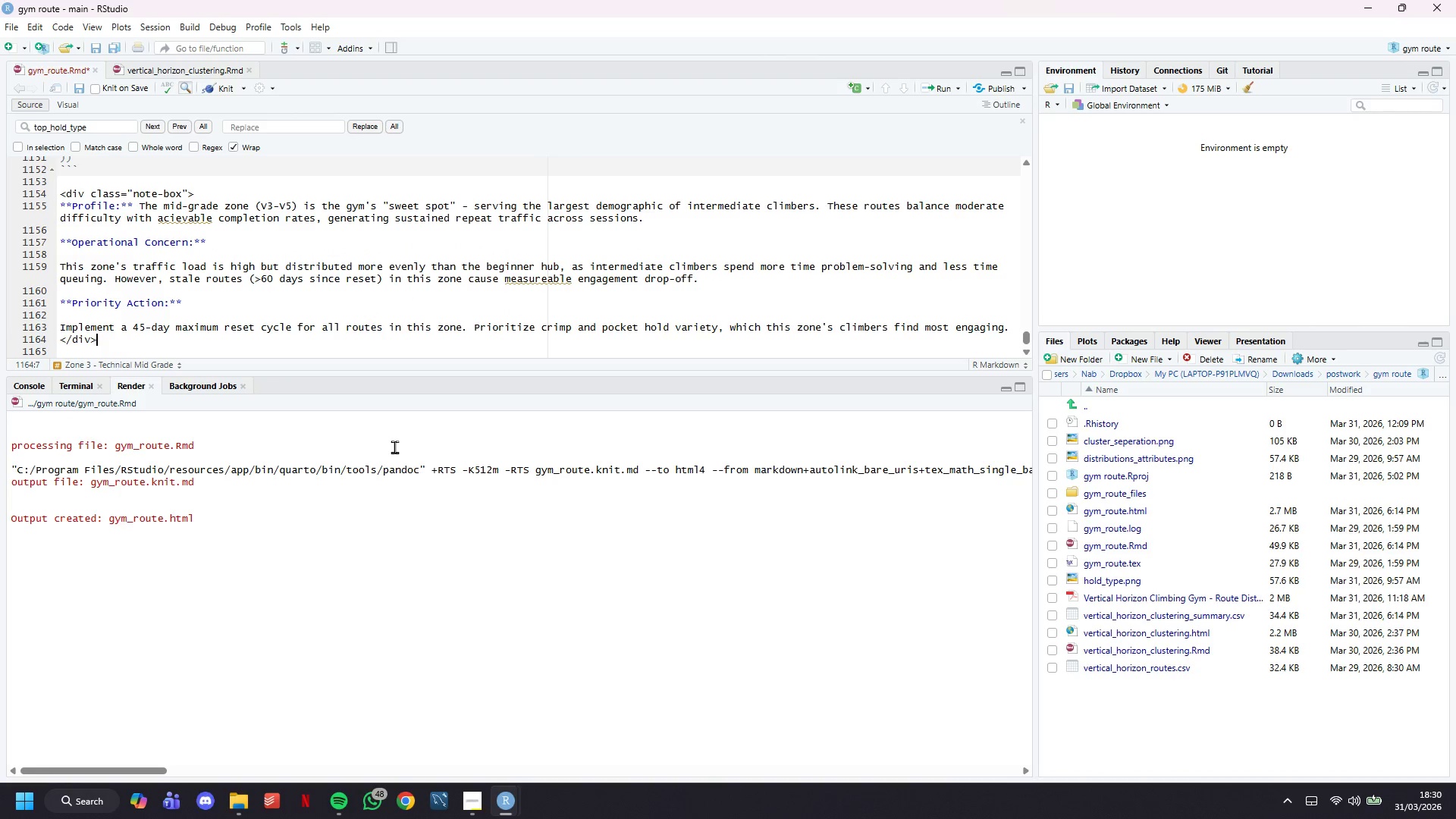 
key(ArrowUp)
 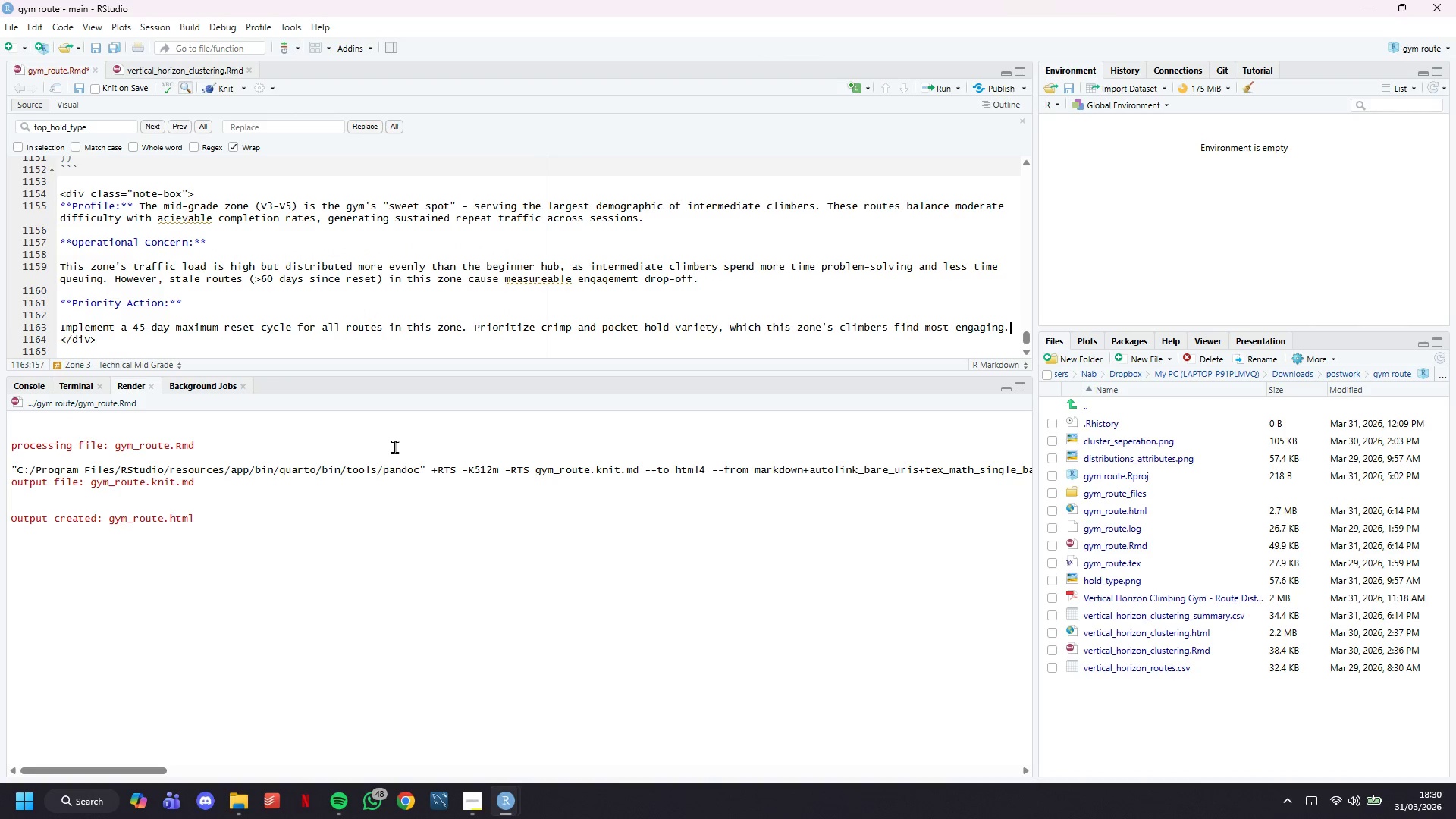 
key(ArrowUp)
 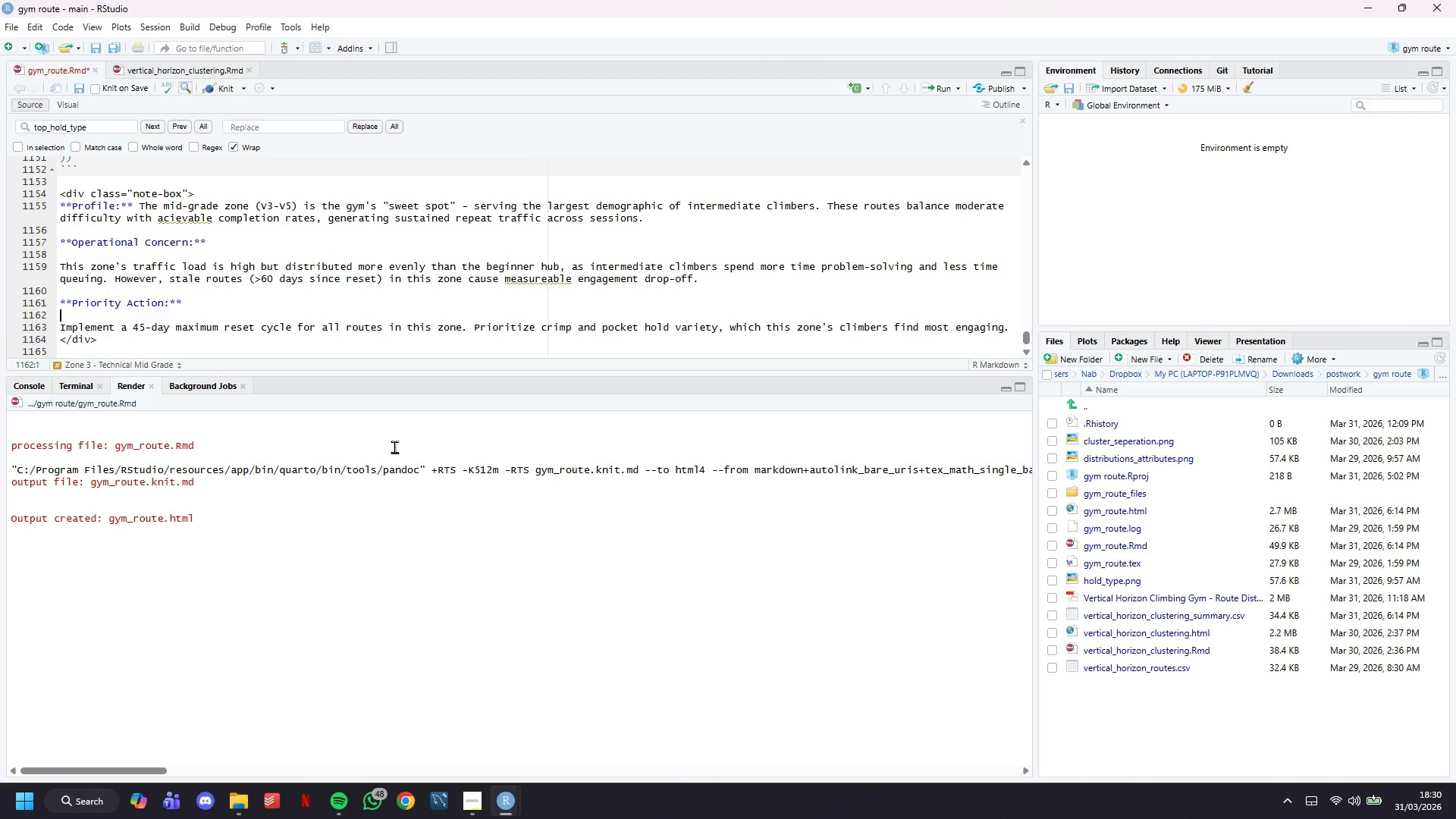 
key(Backspace)
 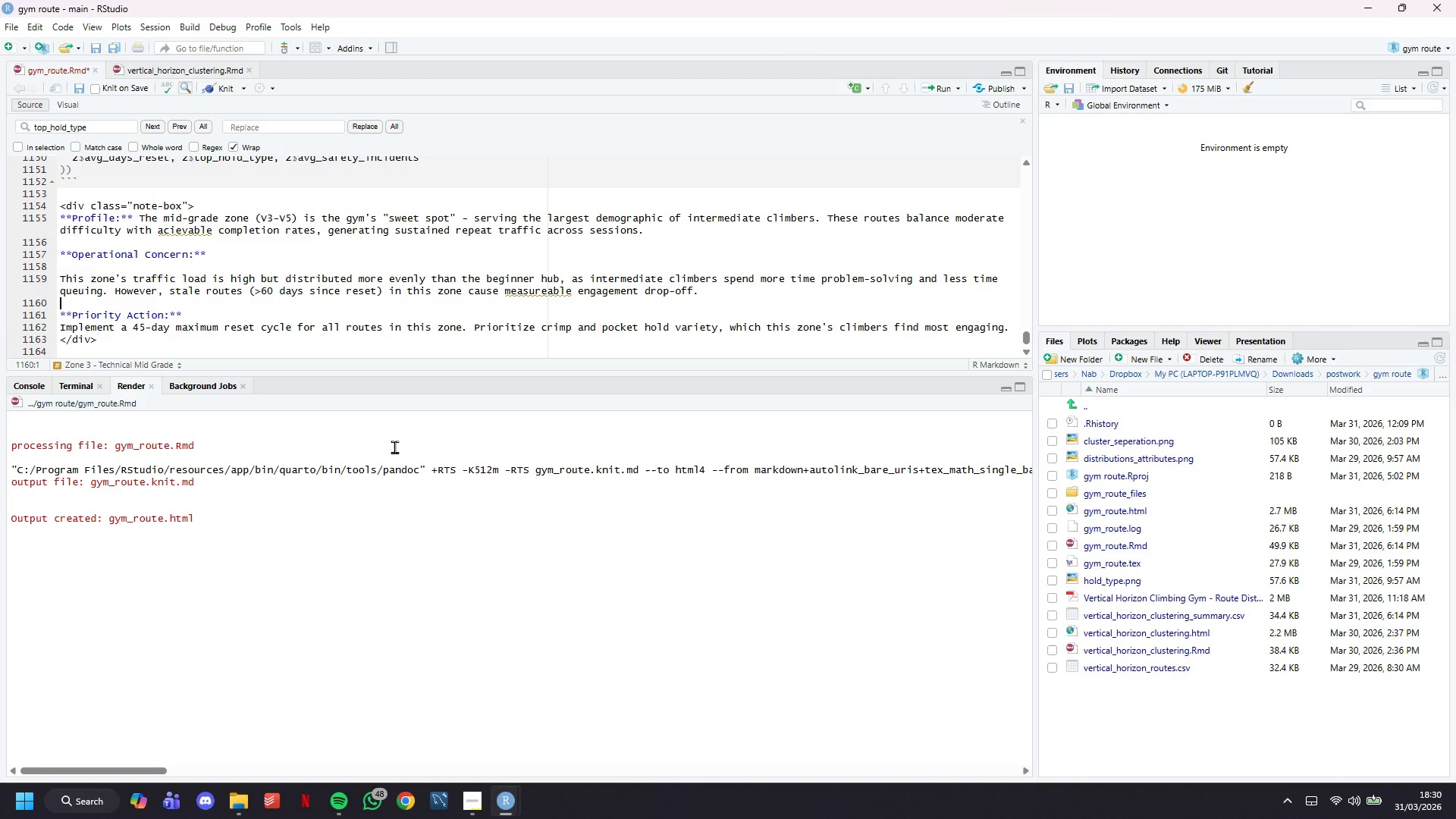 
key(ArrowUp)
 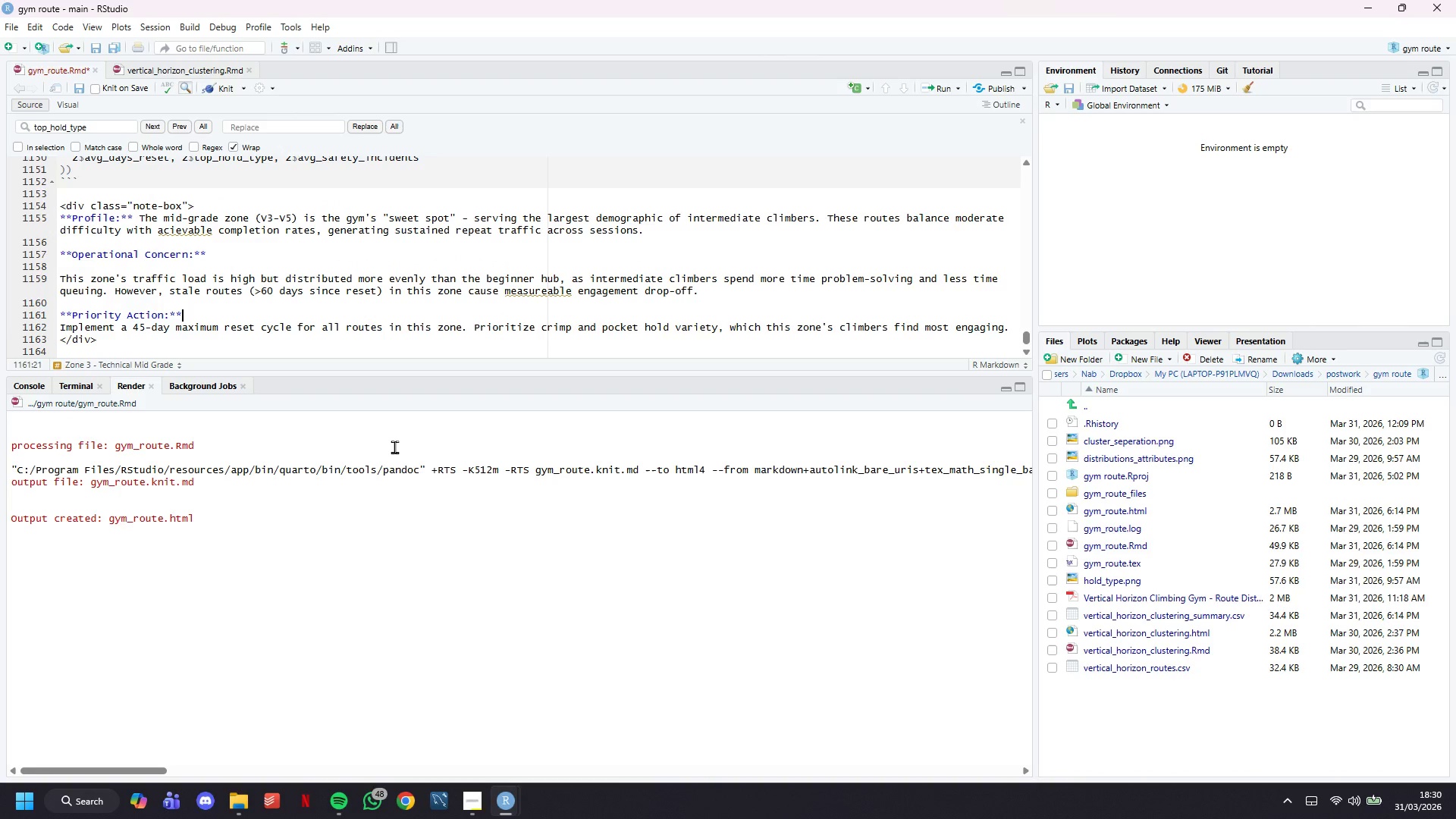 
key(ArrowDown)
 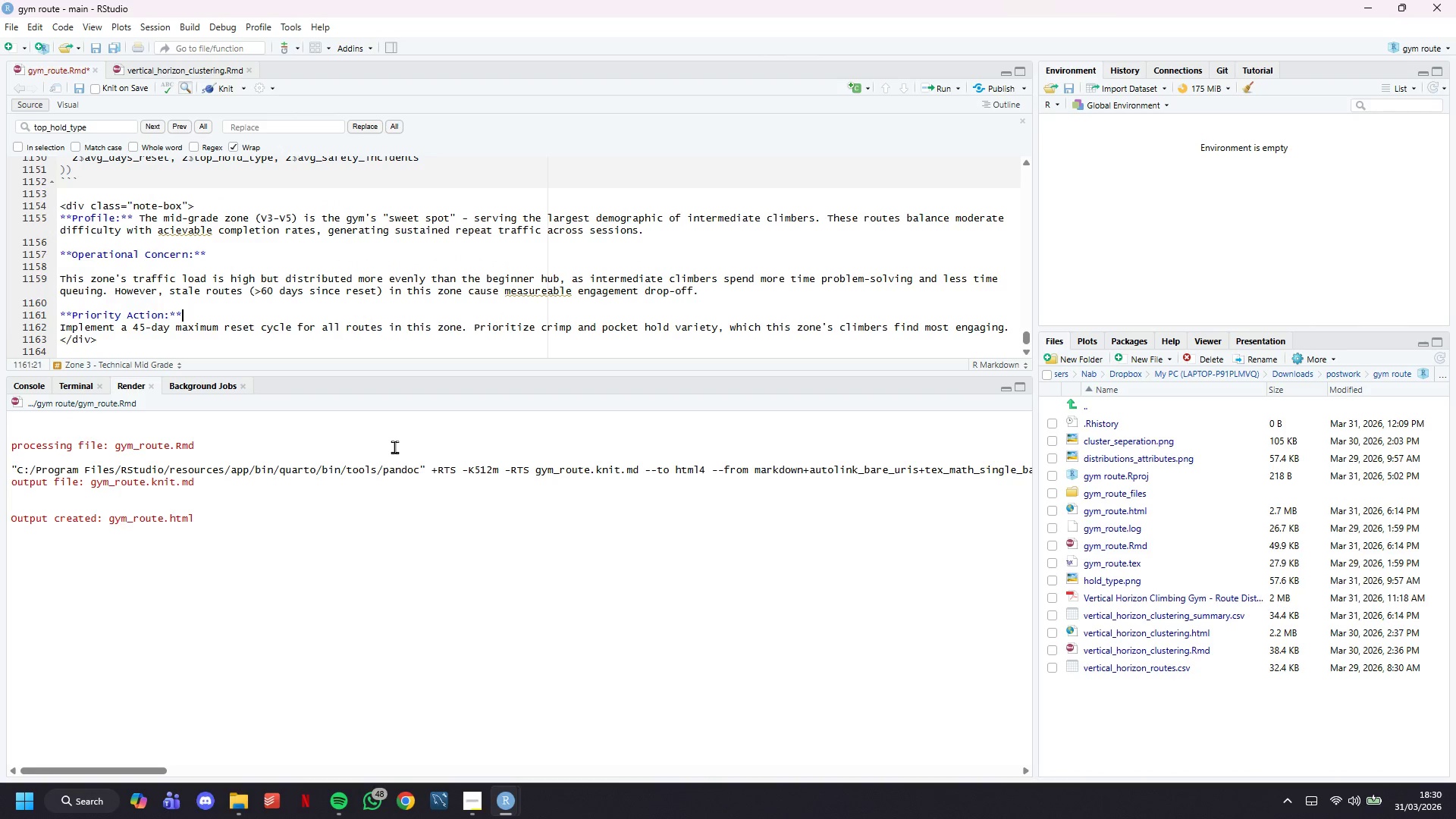 
key(Enter)
 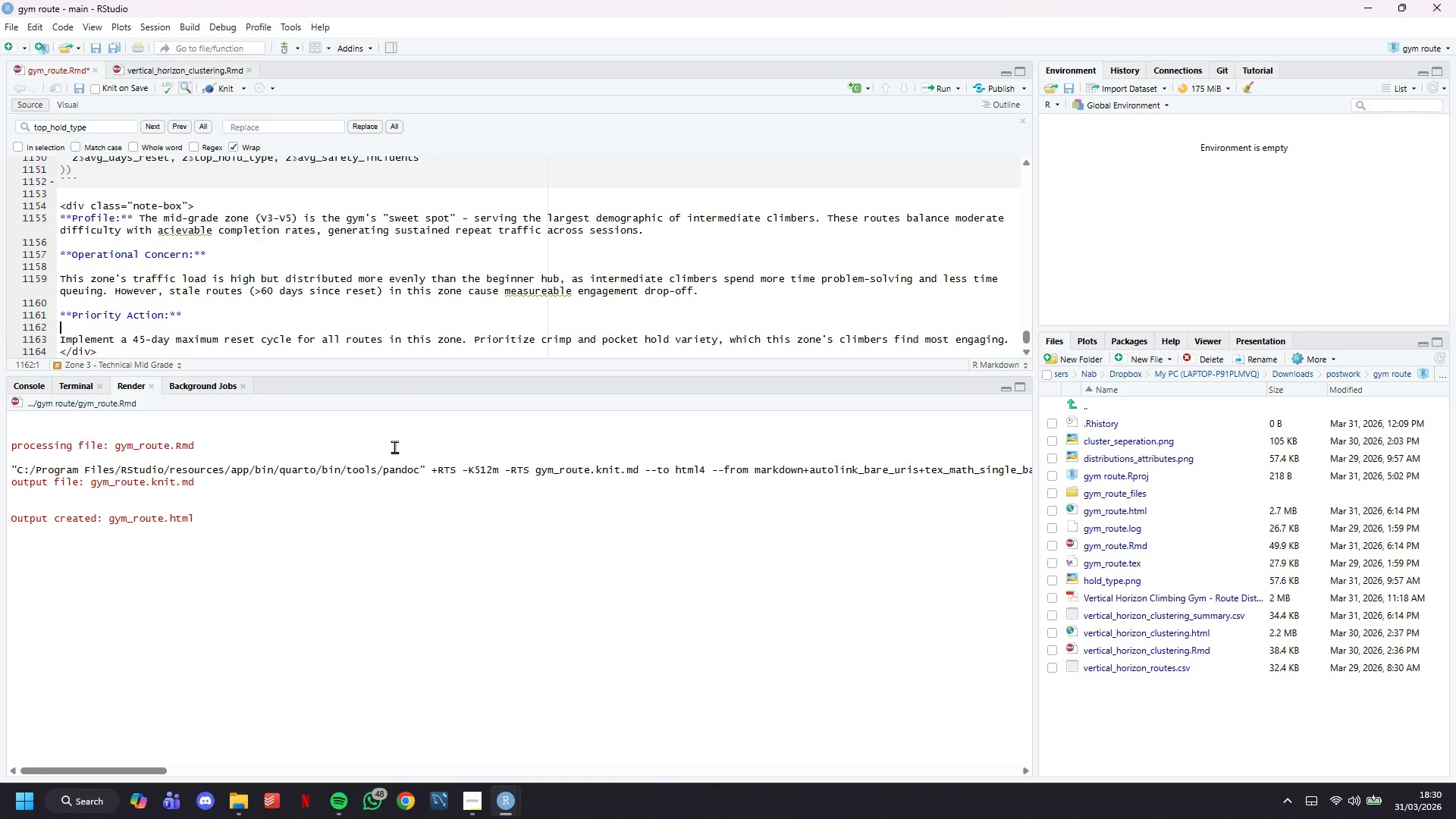 
key(ArrowUp)
 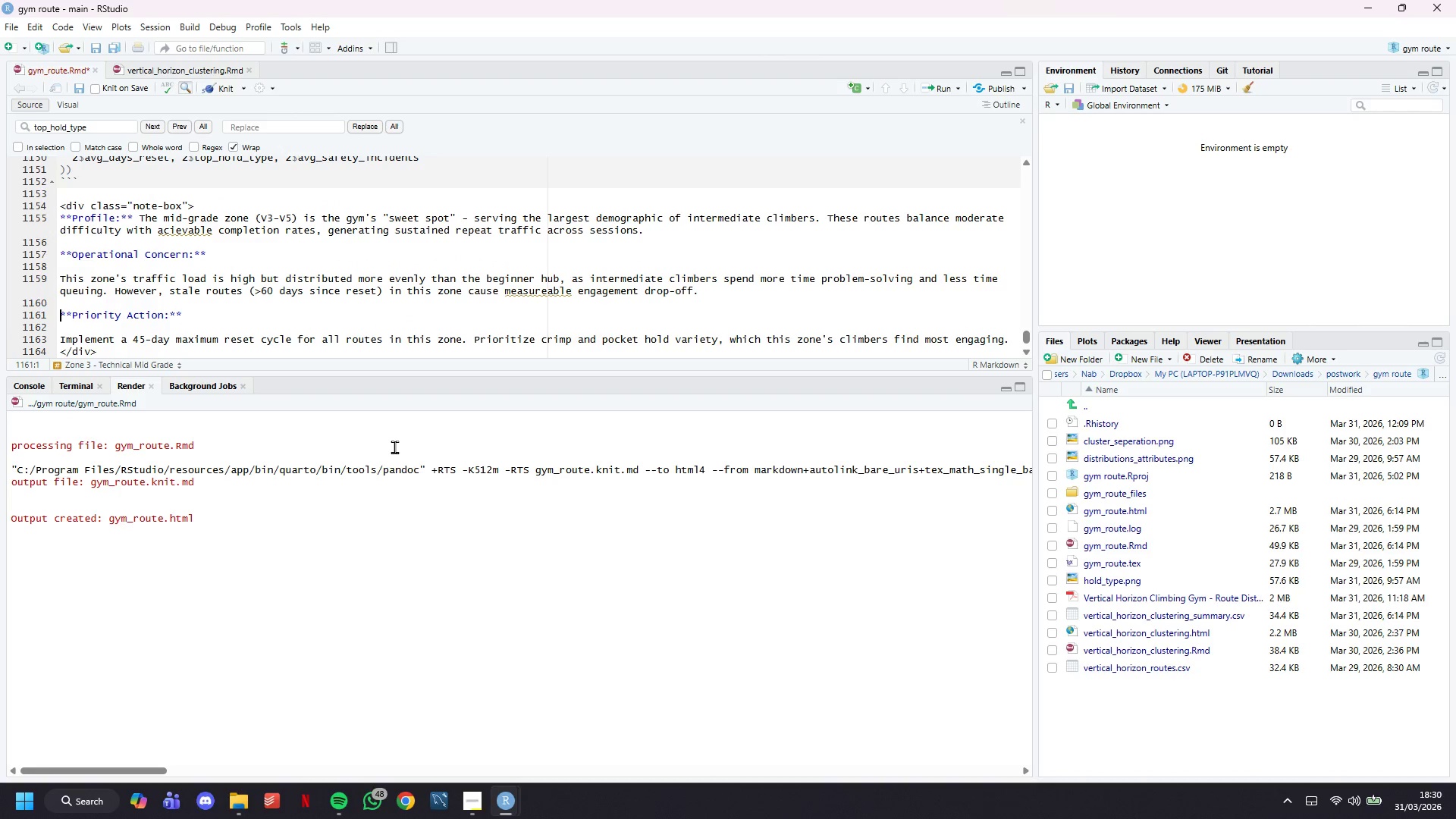 
key(ArrowUp)
 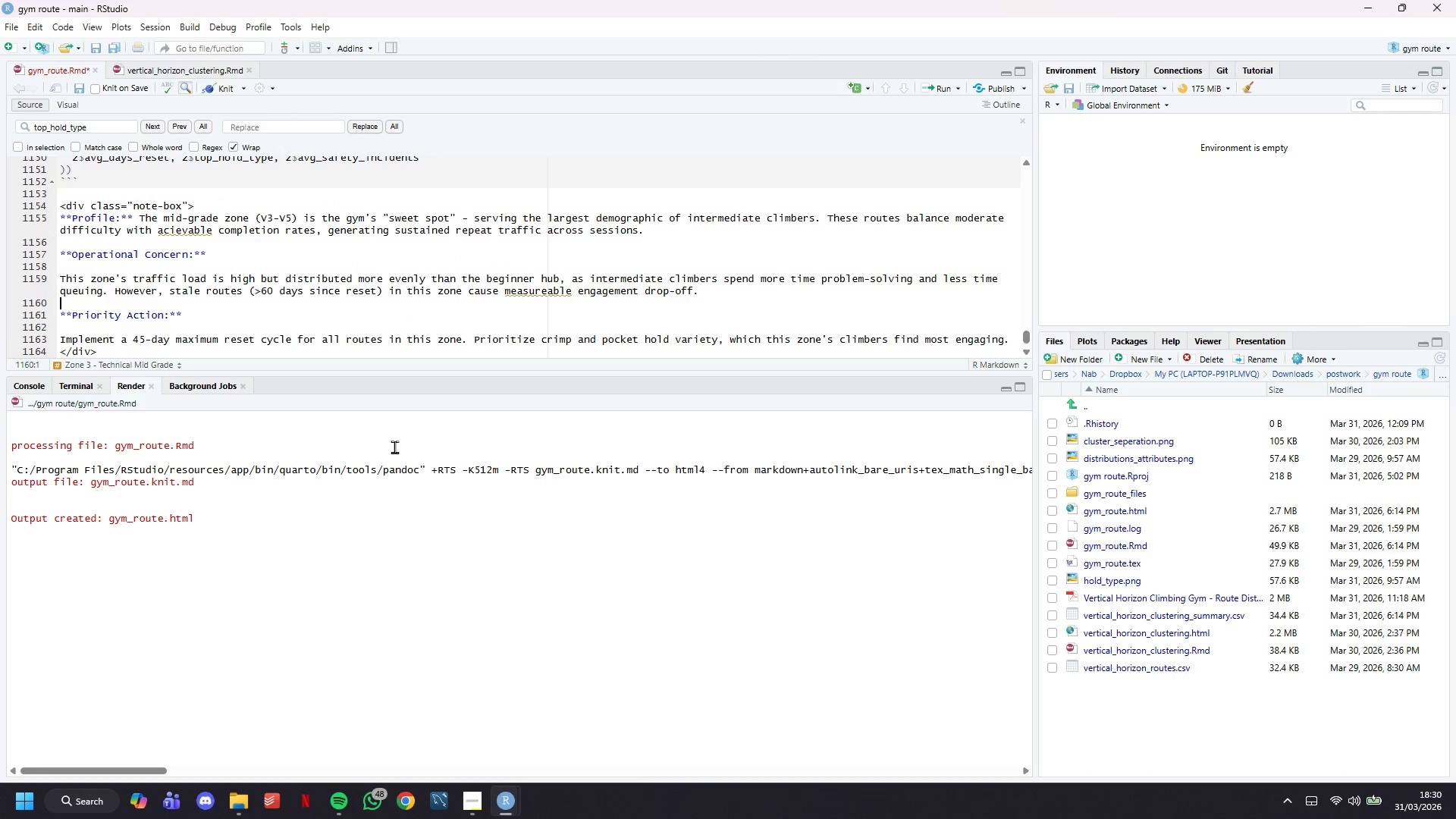 
key(ArrowUp)
 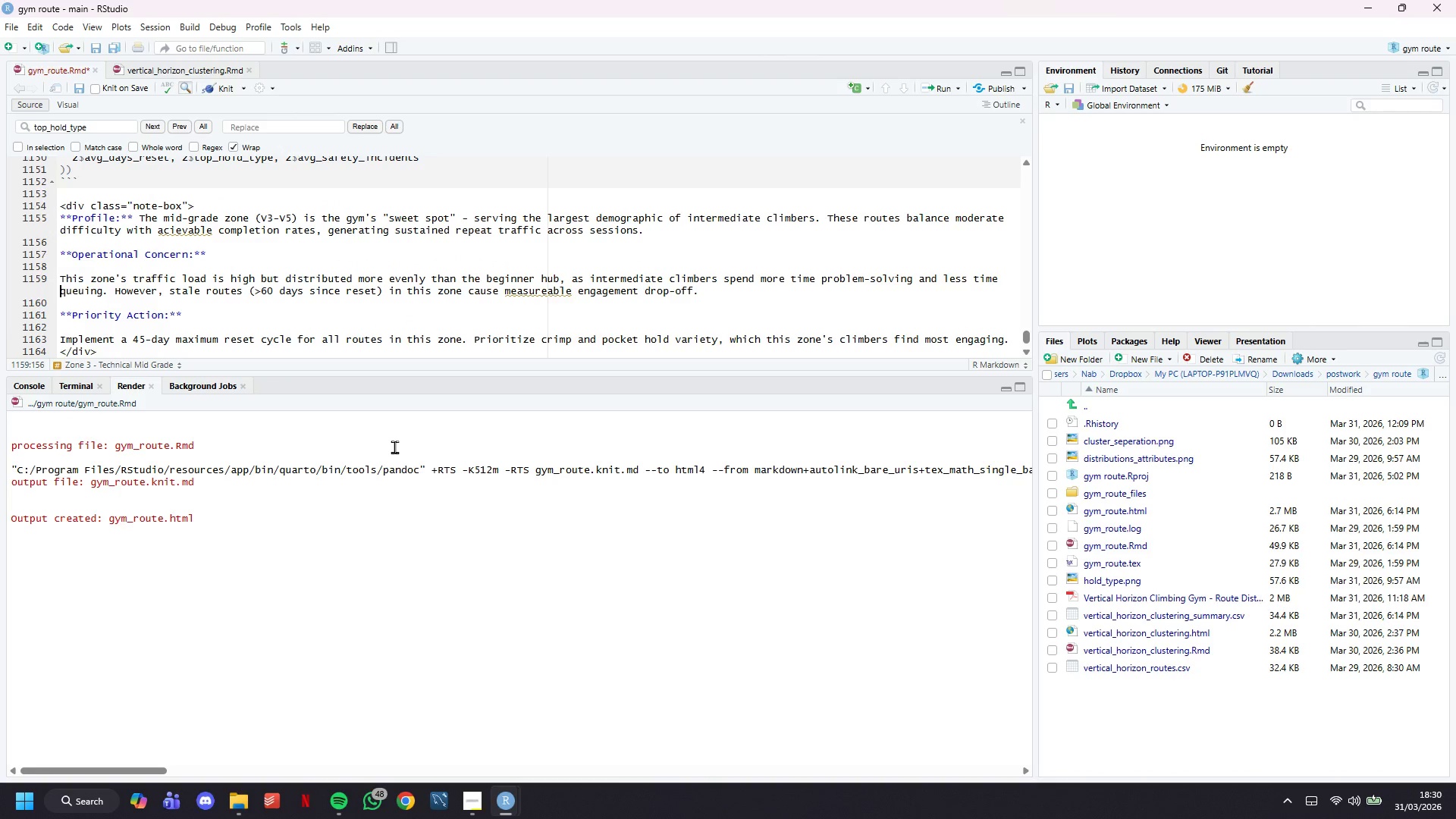 
key(Control+S)
 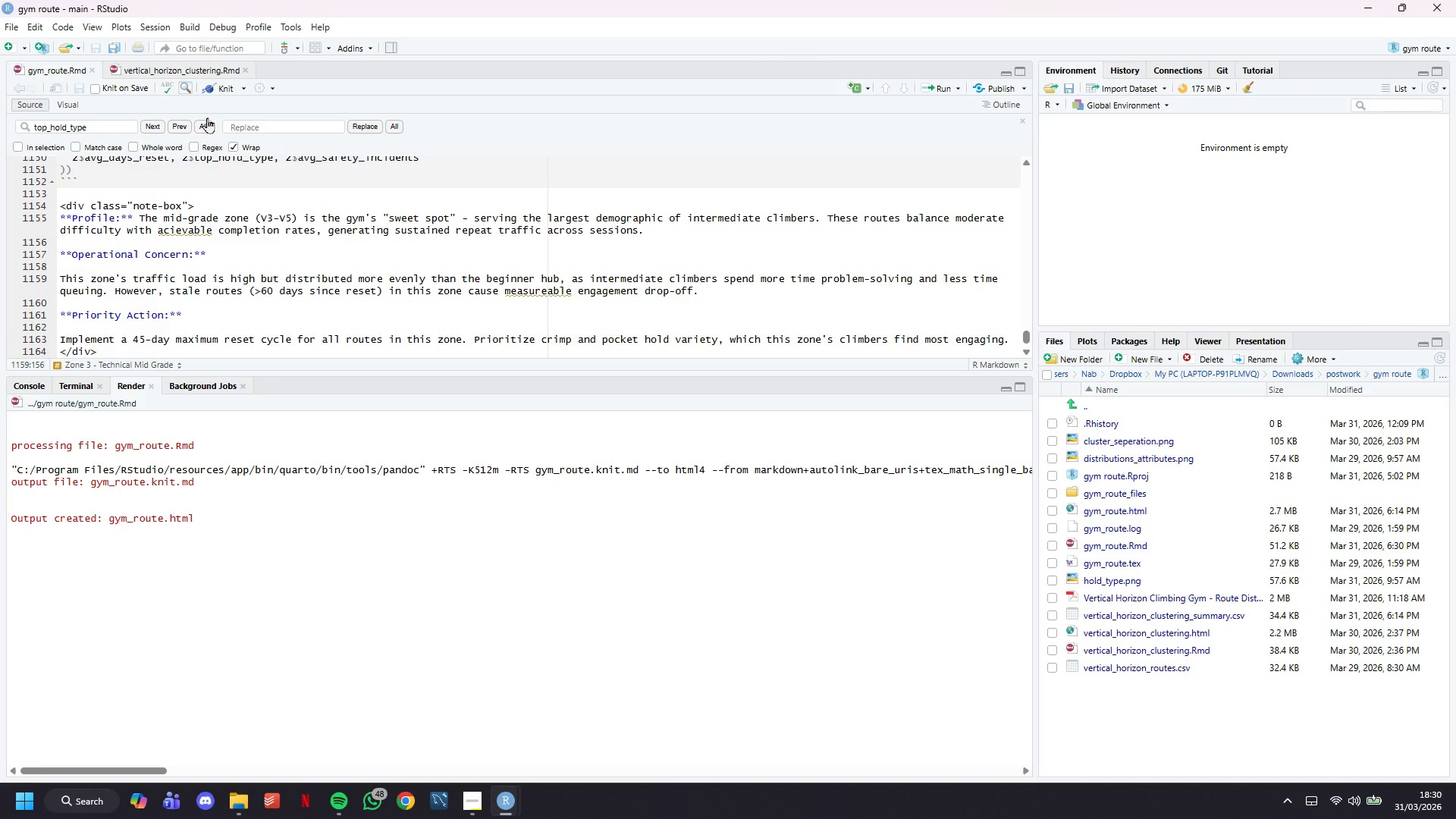 
left_click([218, 90])
 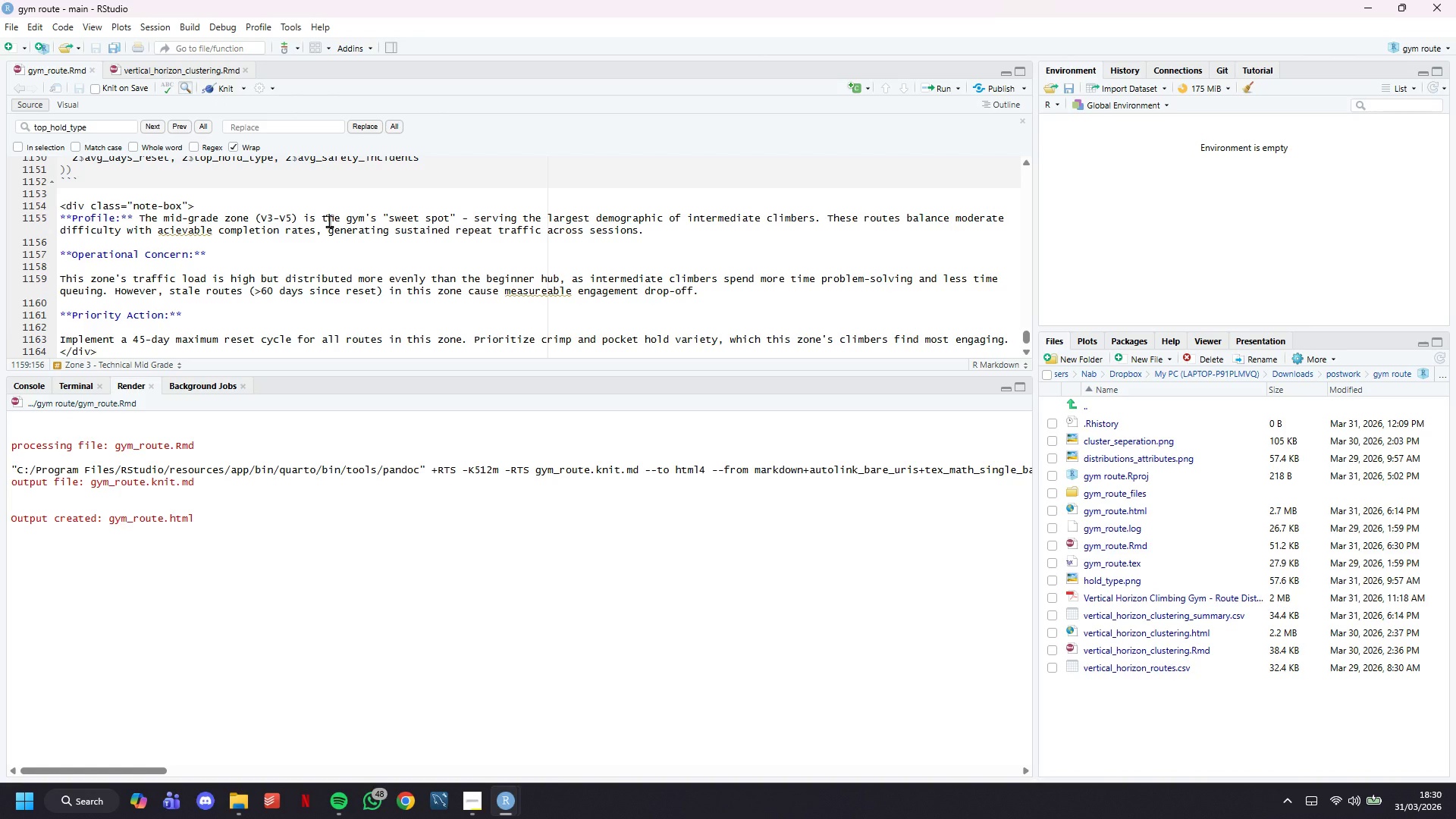 
scroll: coordinate [330, 221], scroll_direction: down, amount: 9.0
 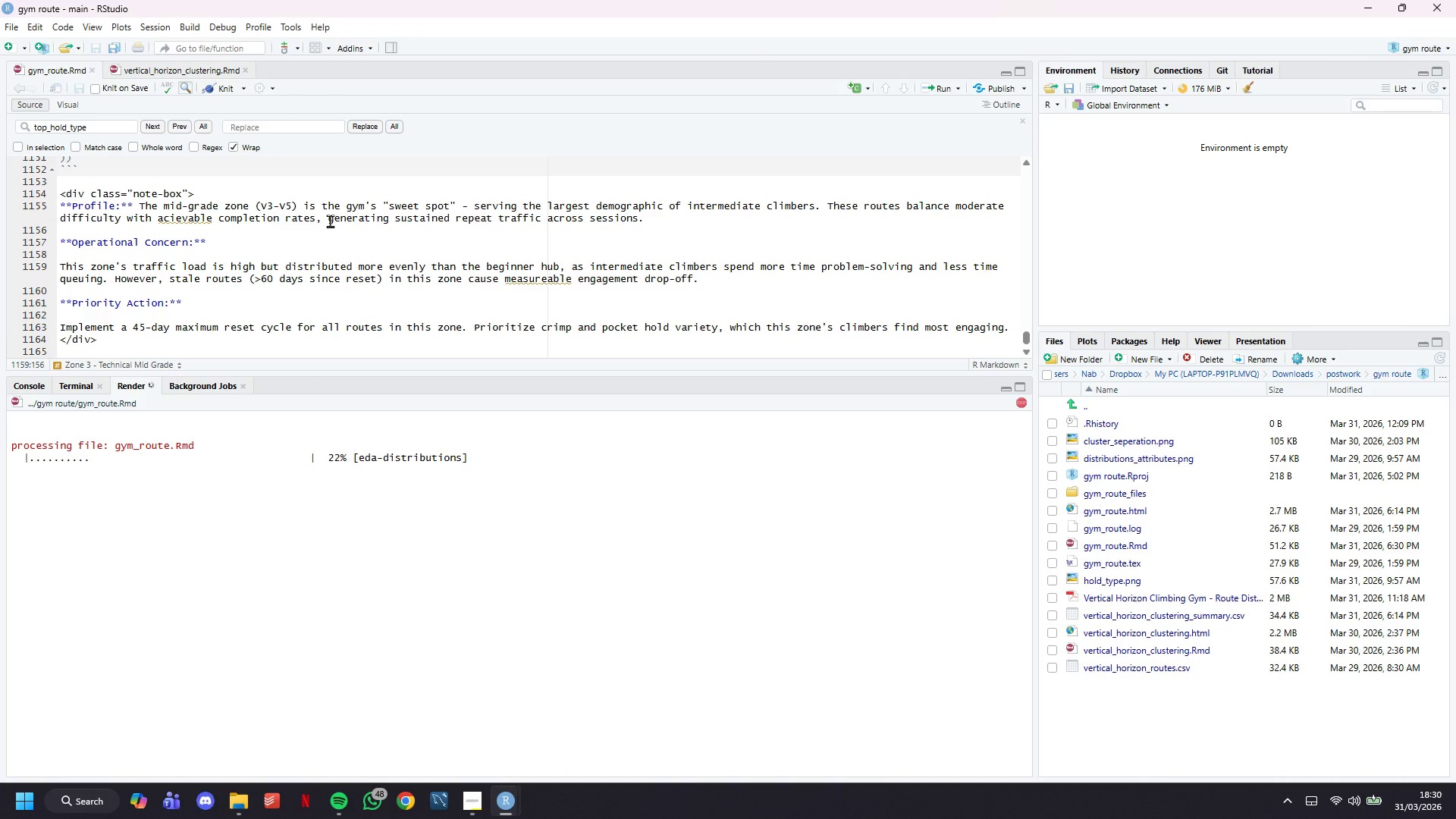 
wait(11.8)
 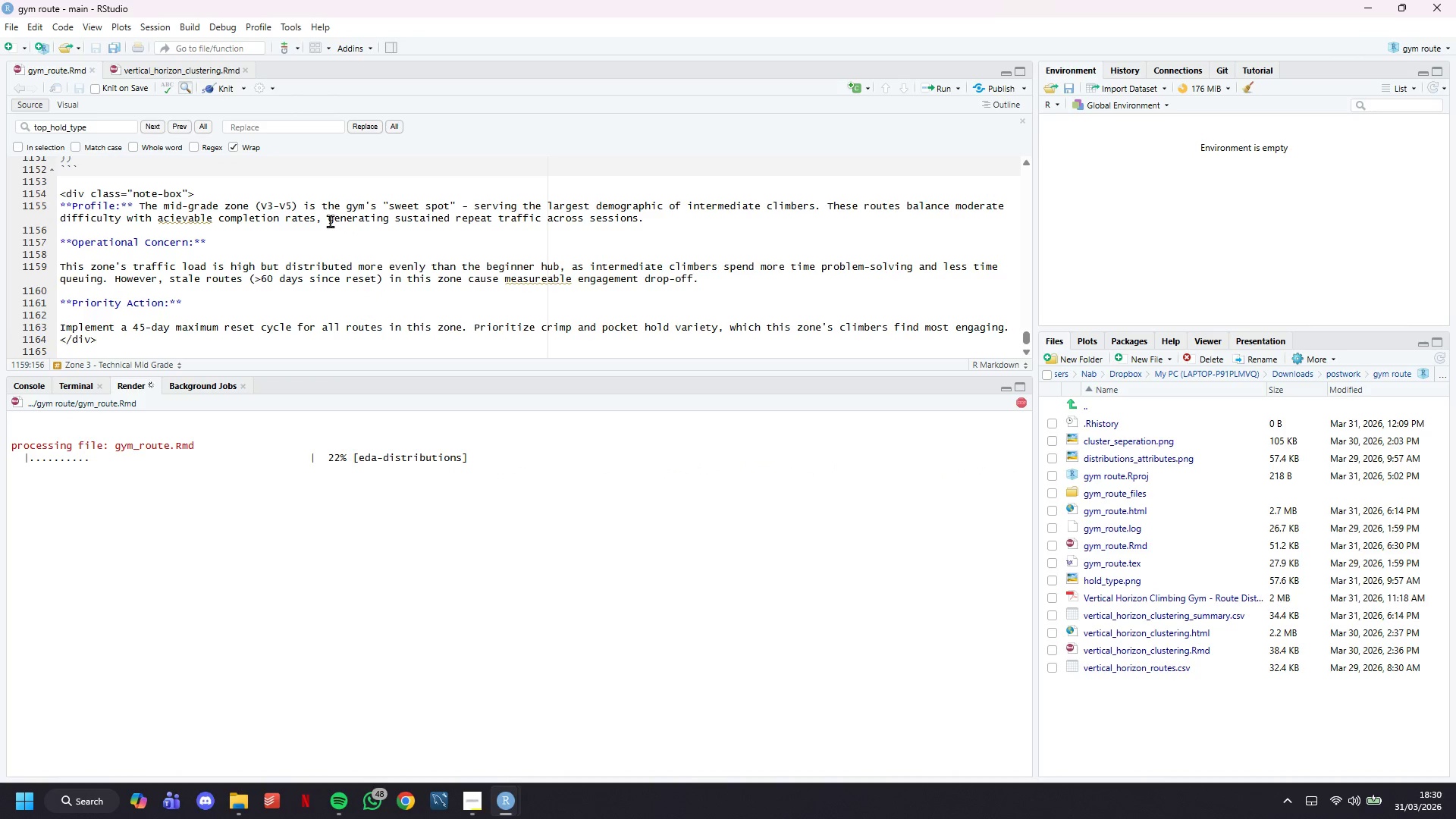 
key(Control+F)
 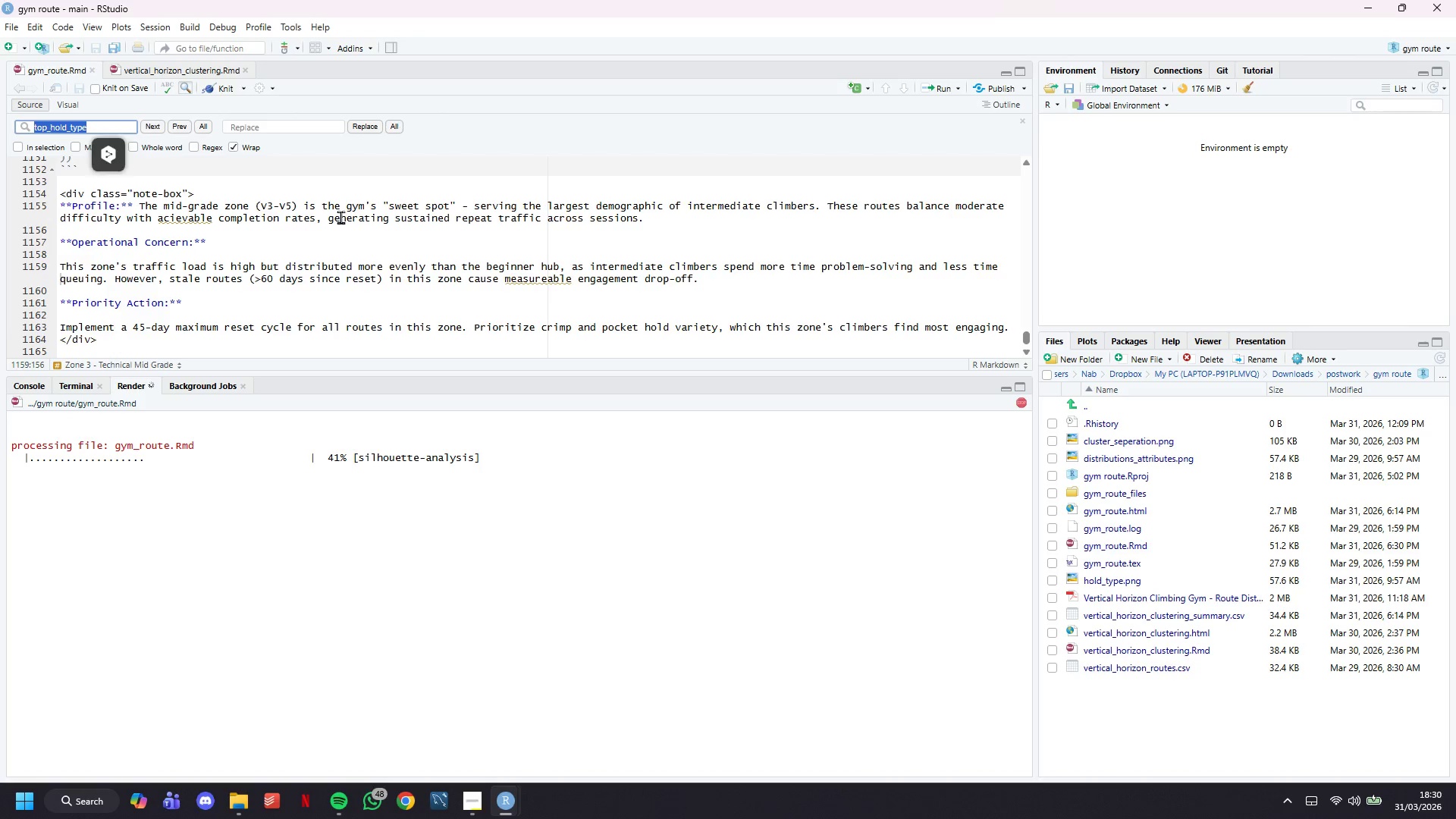 
type(hold-type)
 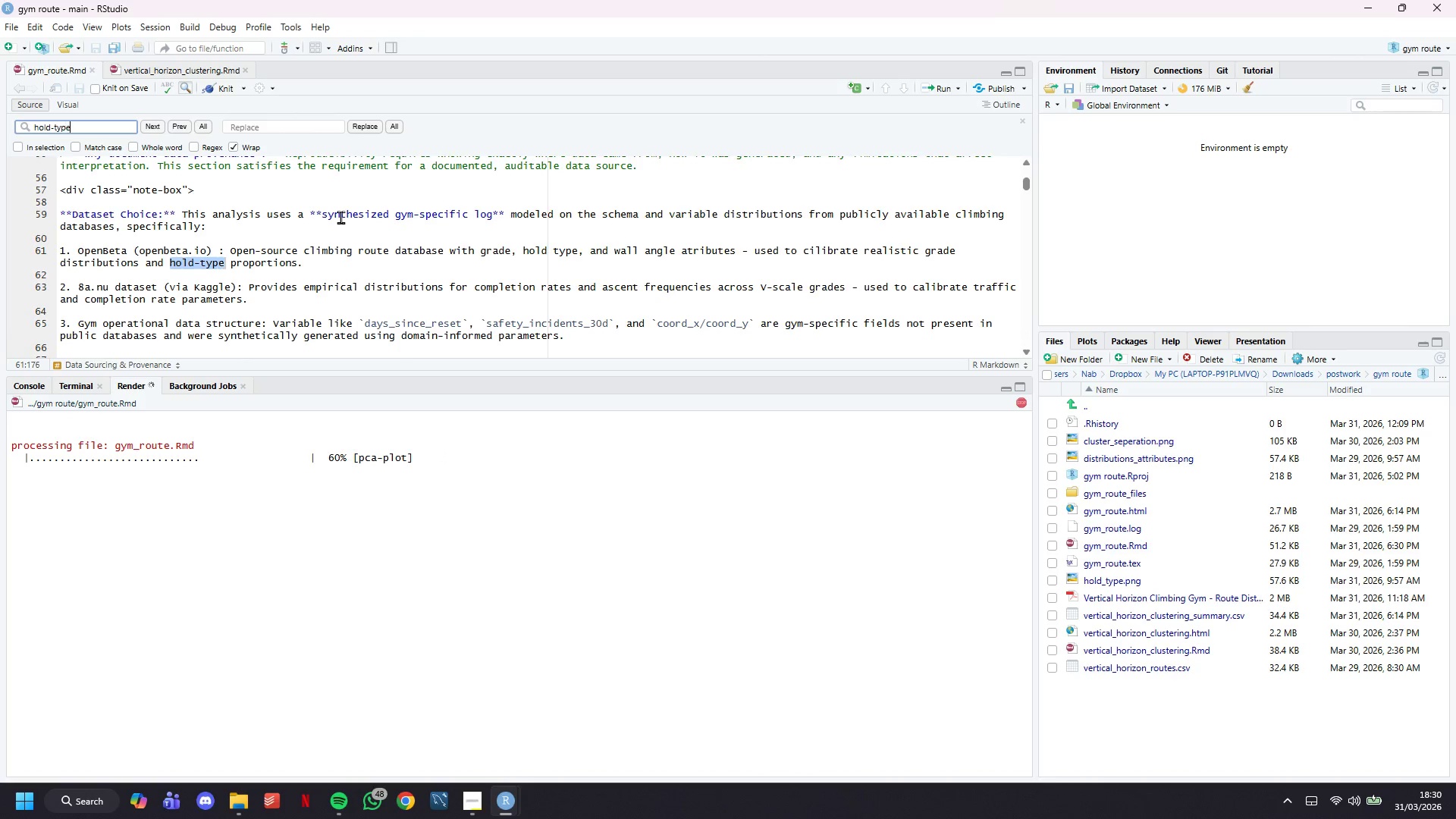 
key(Enter)
 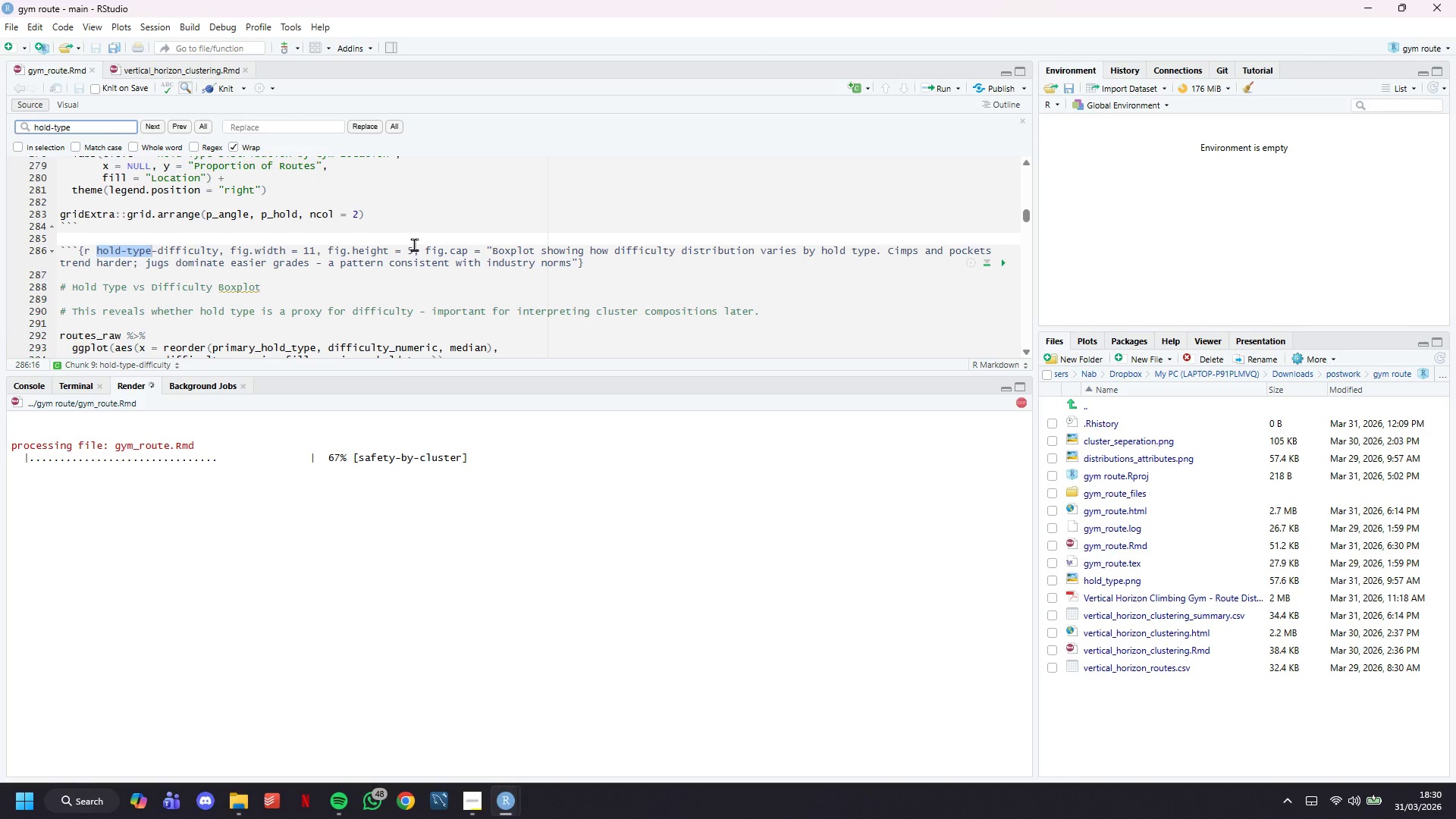 
scroll: coordinate [414, 244], scroll_direction: down, amount: 2.0
 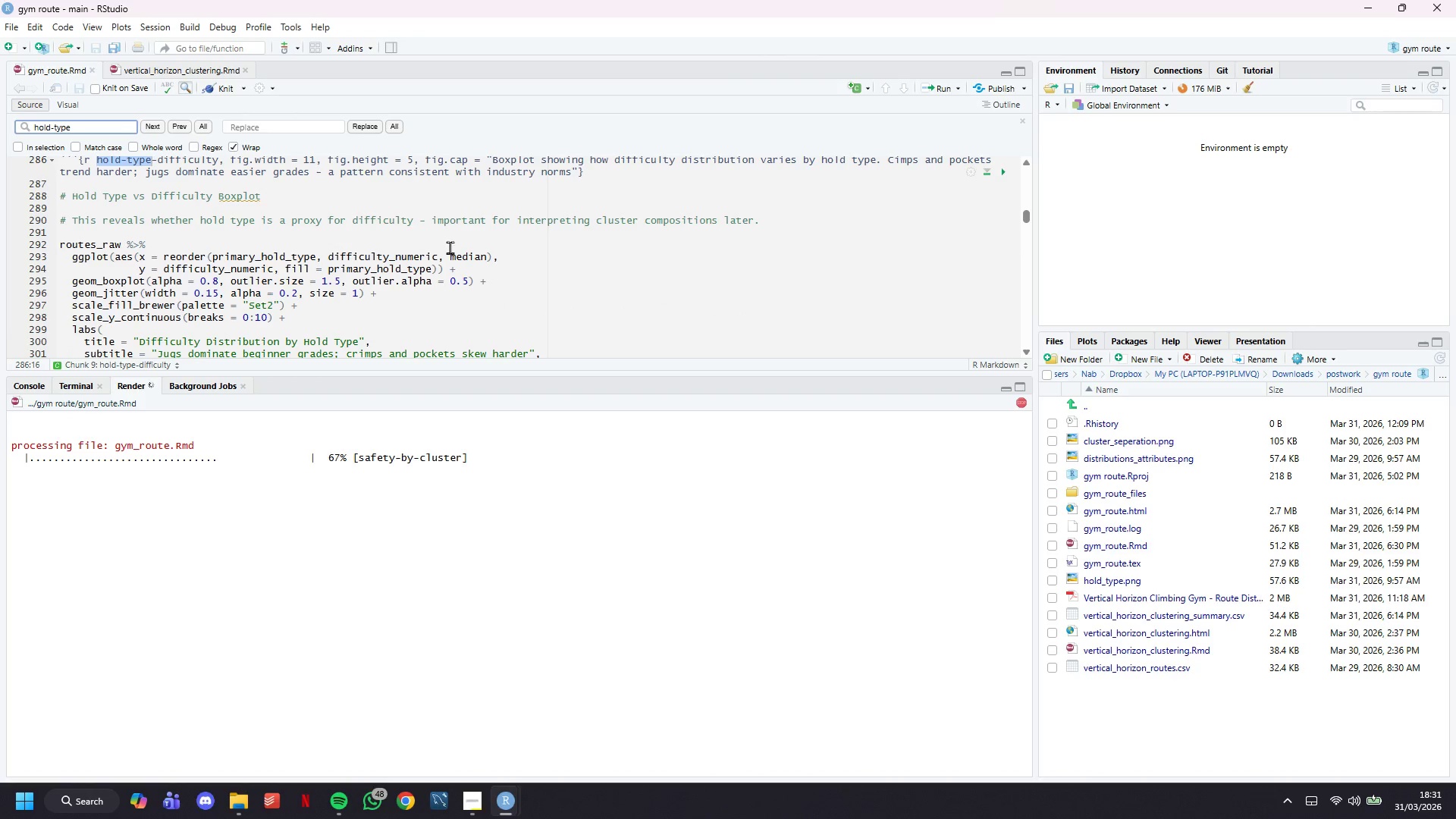 
scroll: coordinate [425, 303], scroll_direction: up, amount: 9.0
 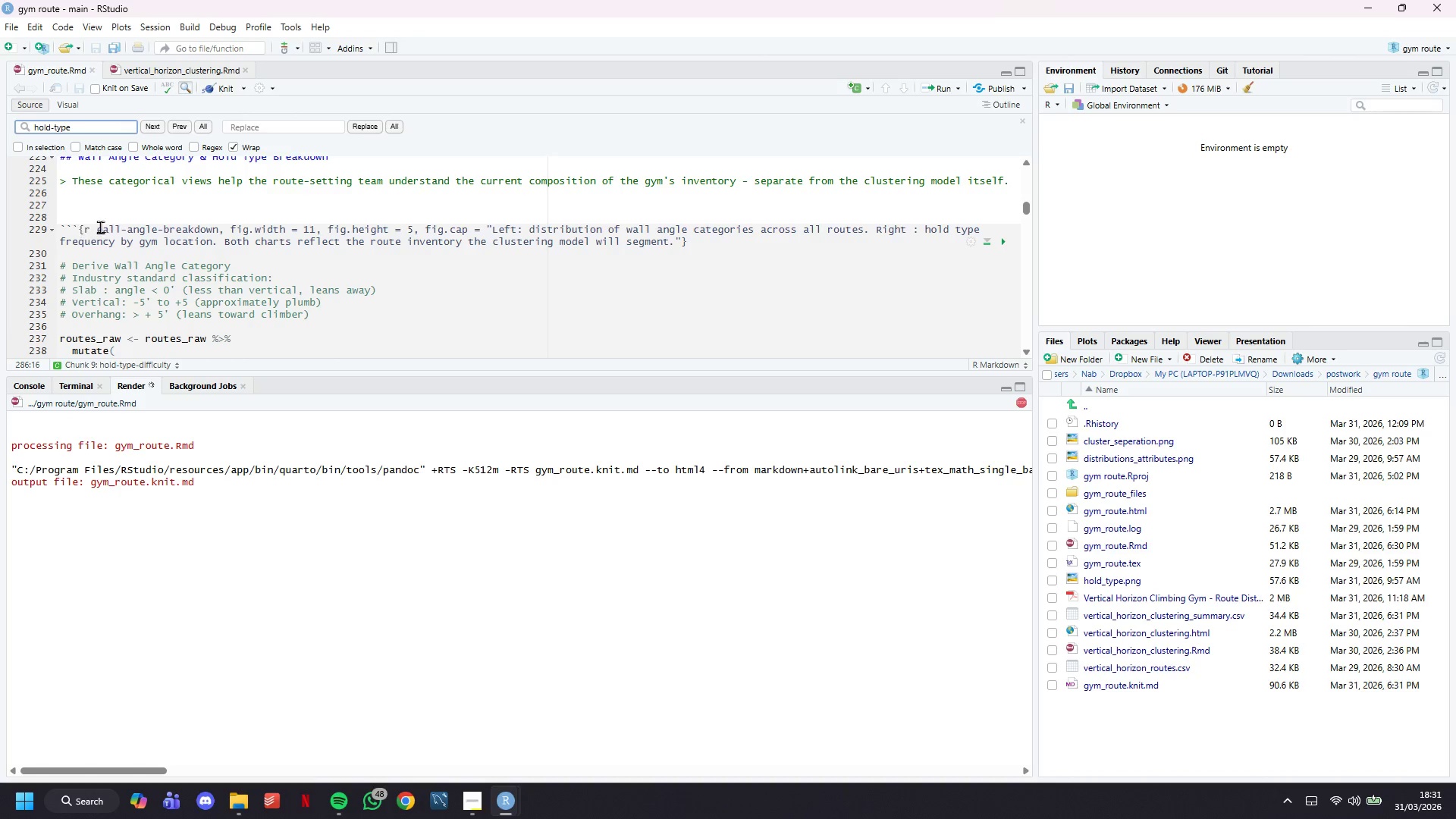 
left_click([109, 224])
 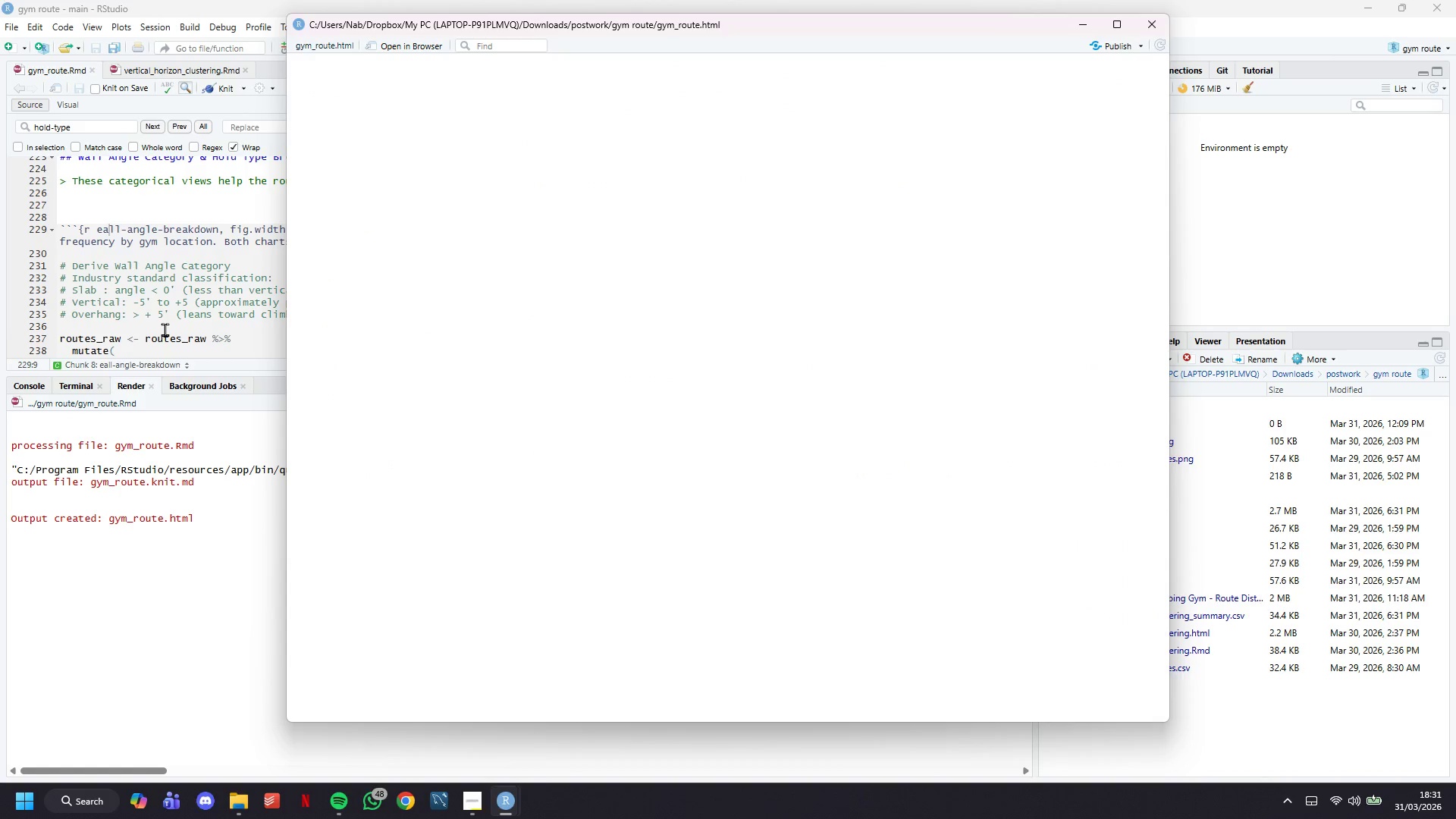 
key(ArrowLeft)
 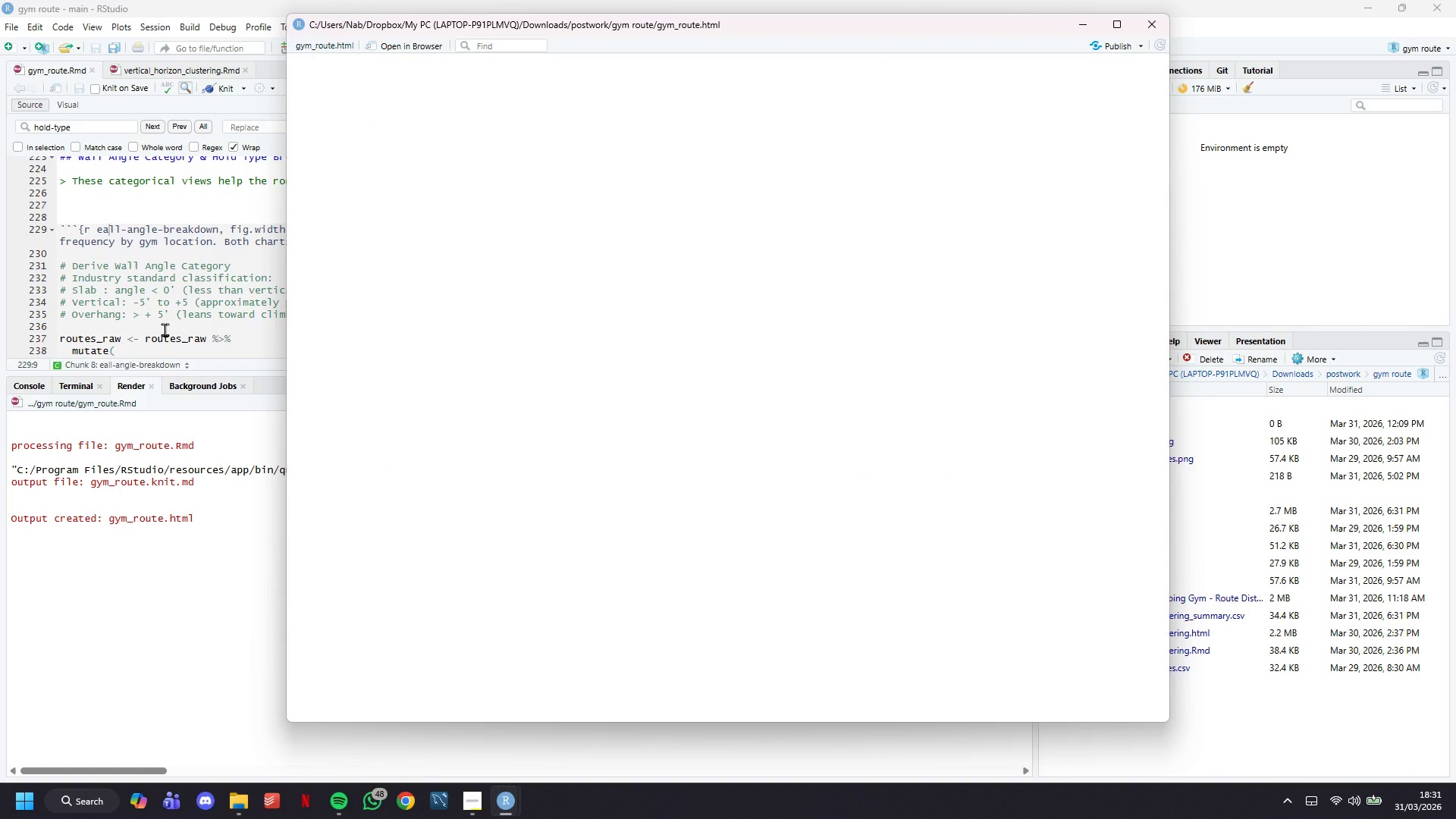 
key(Backspace)
 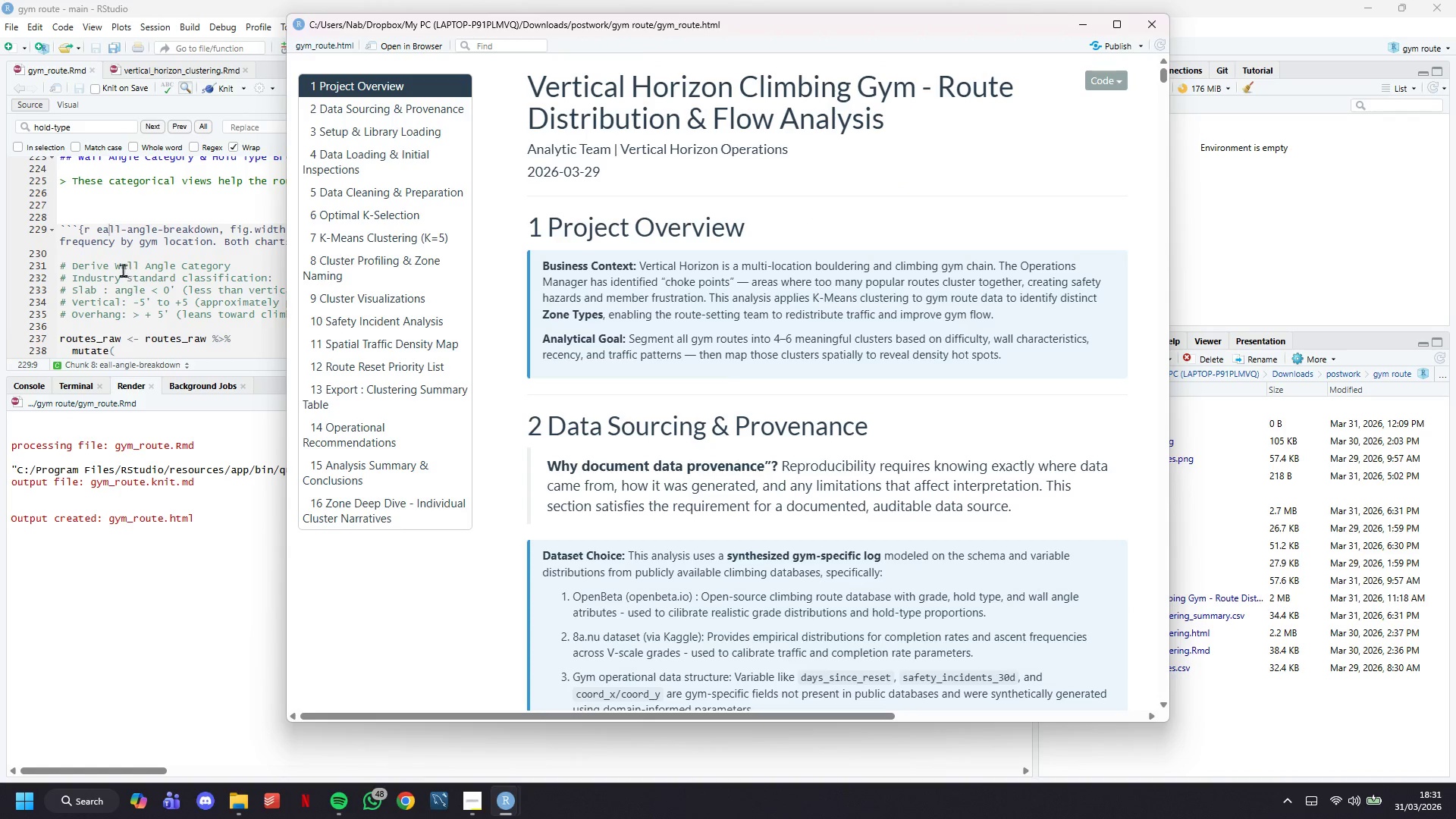 
left_click([118, 260])
 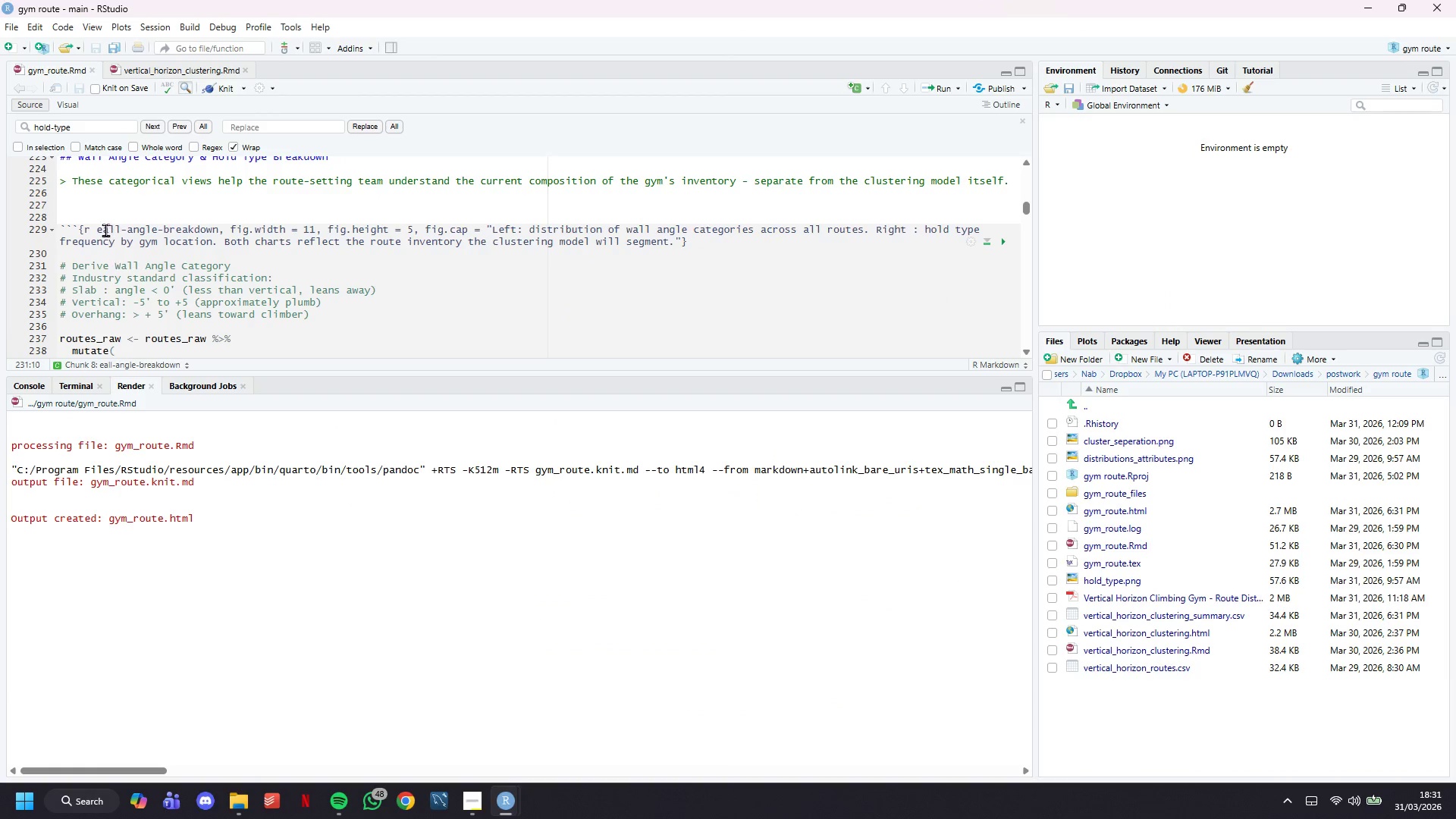 
left_click([105, 229])
 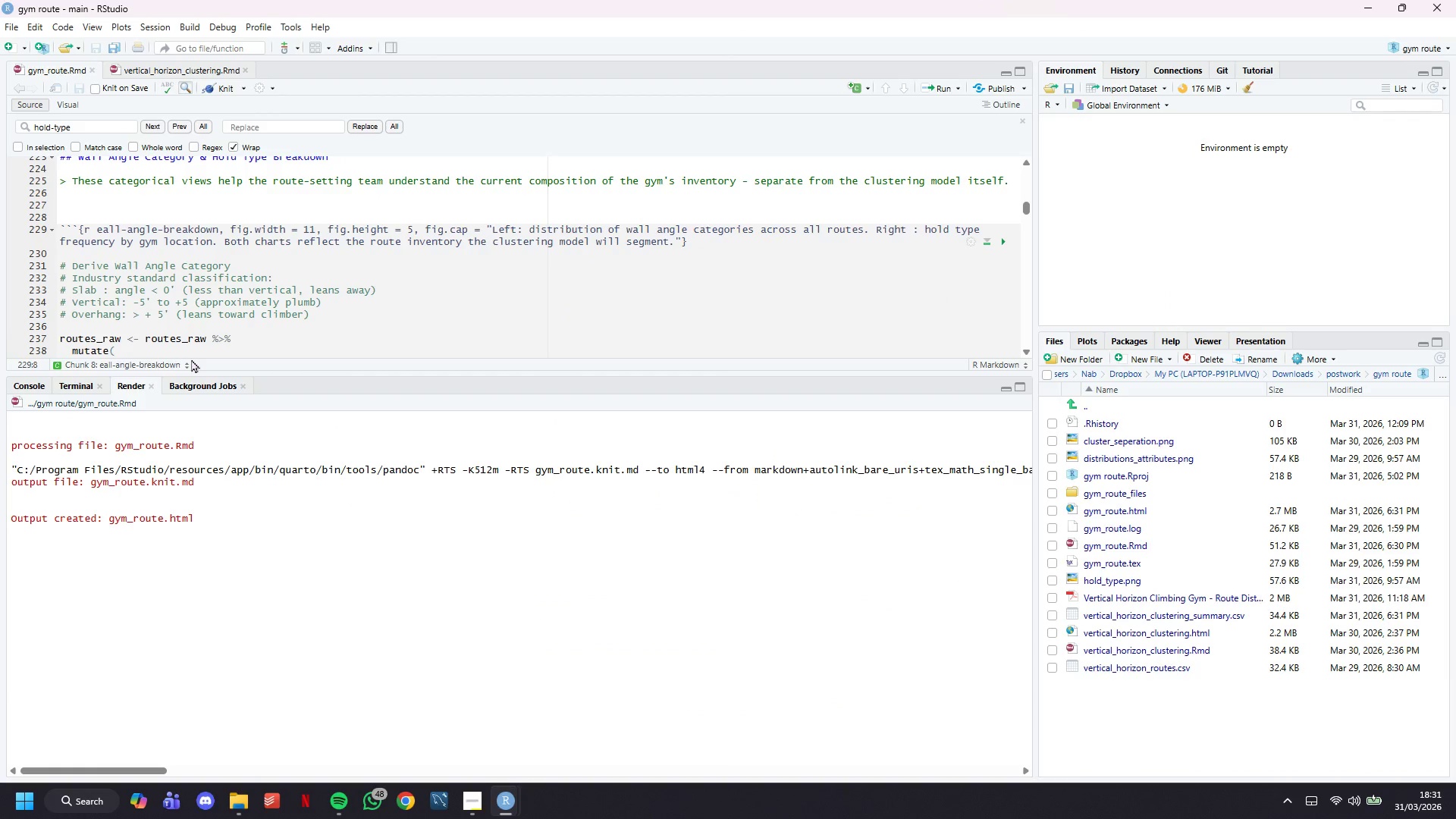 
key(Backspace)
 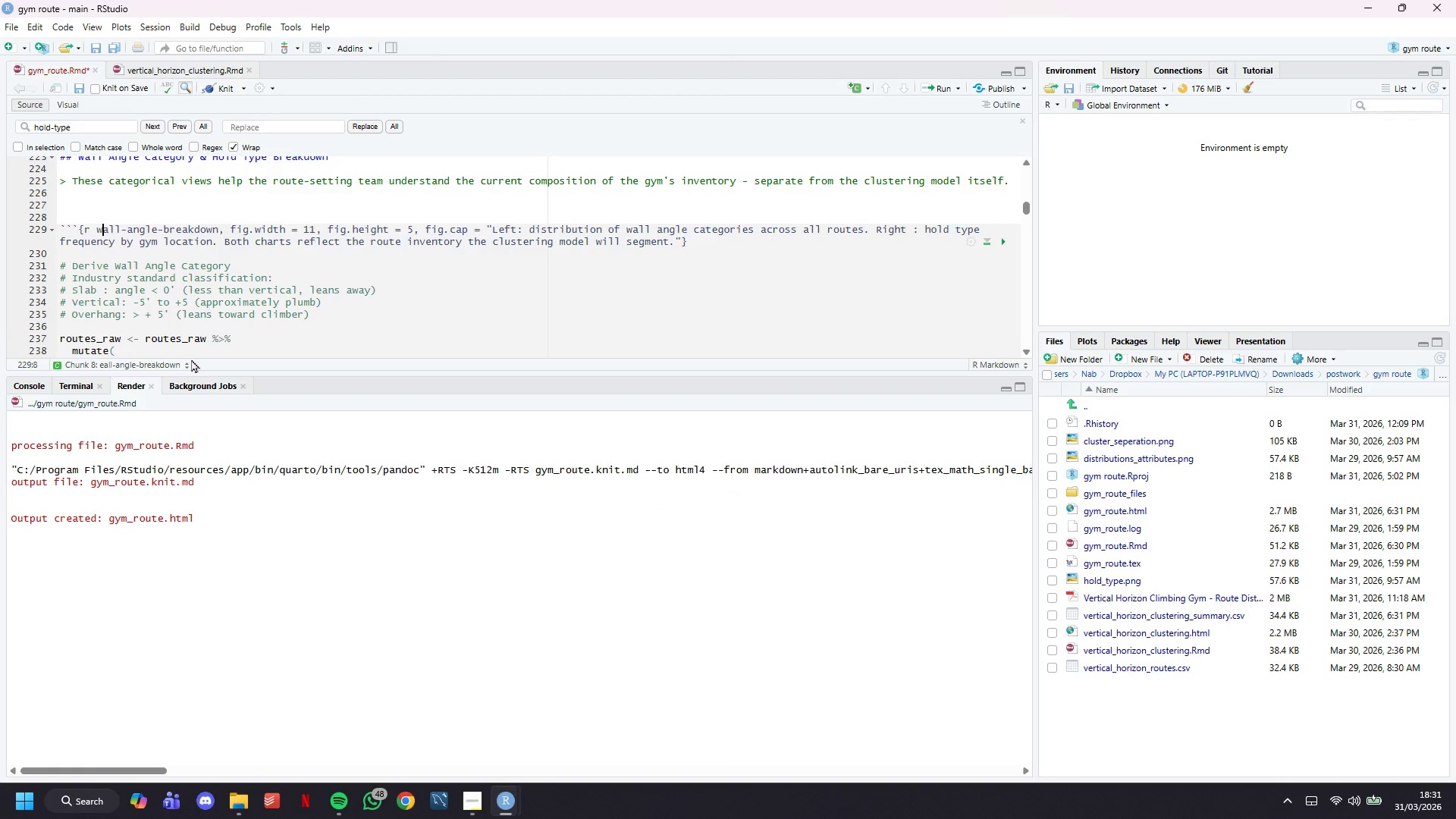 
key(W)
 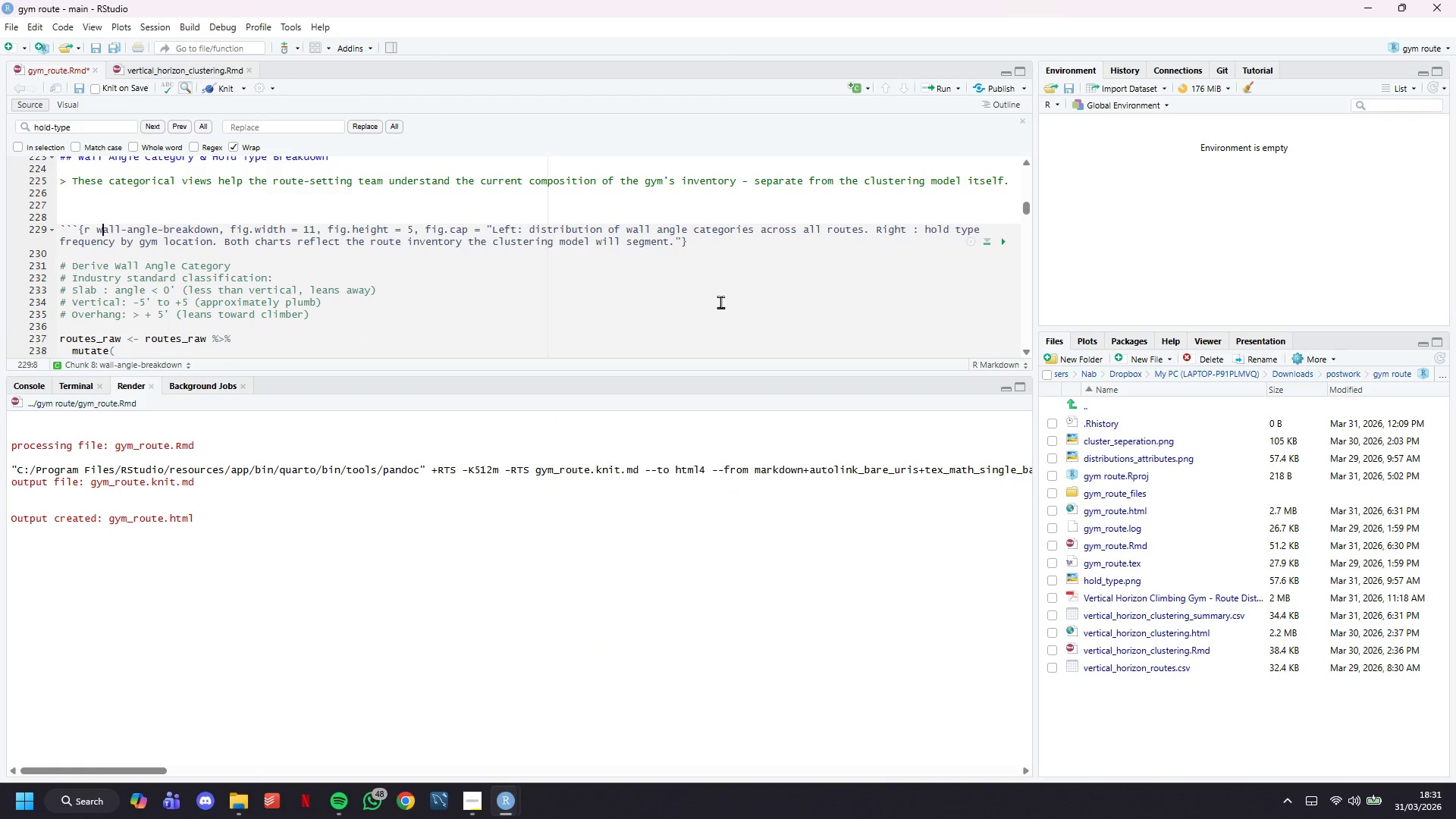 
scroll: coordinate [369, 268], scroll_direction: down, amount: 18.0
 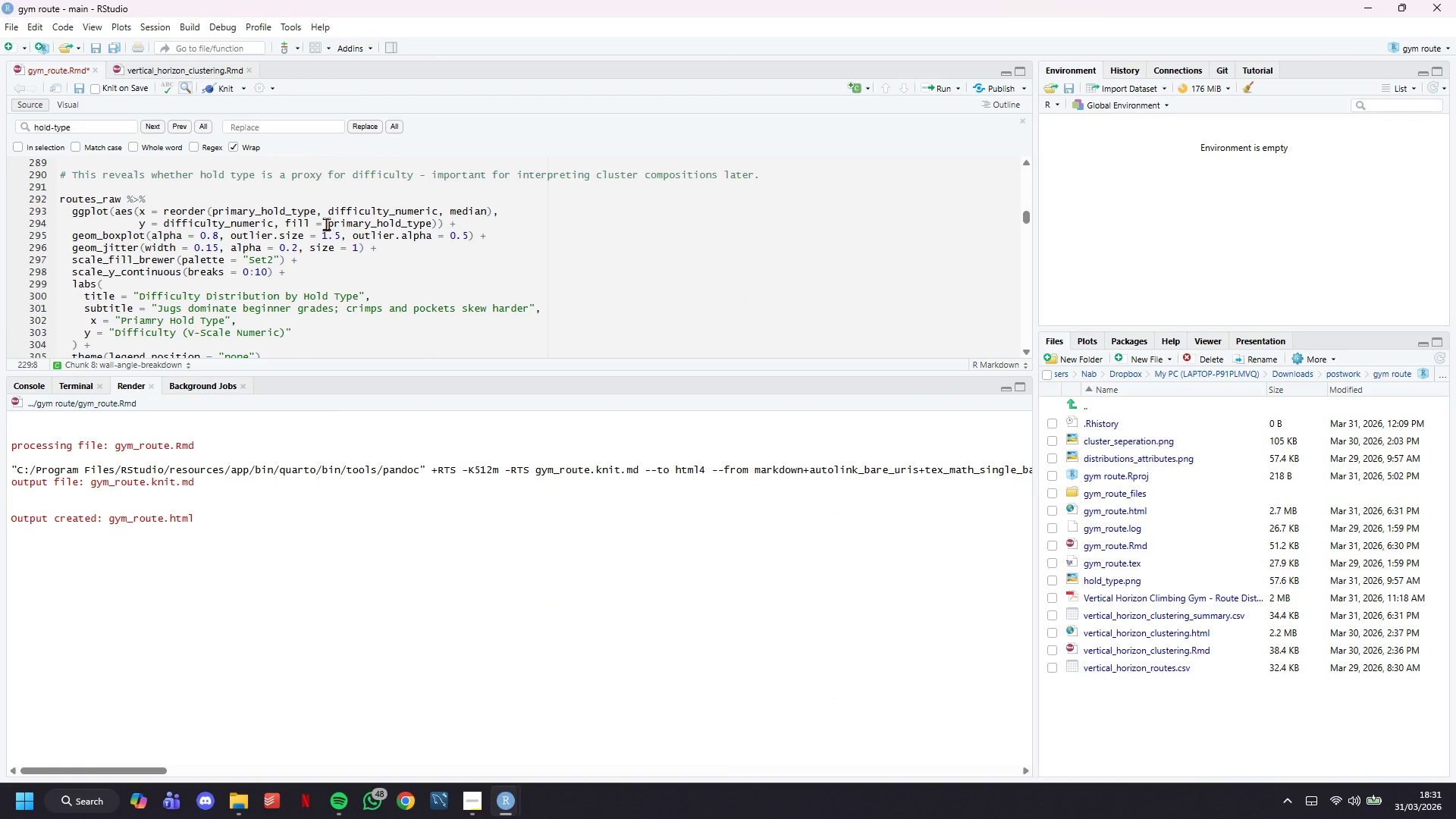 
left_click_drag(start_coordinate=[326, 224], to_coordinate=[434, 220])
 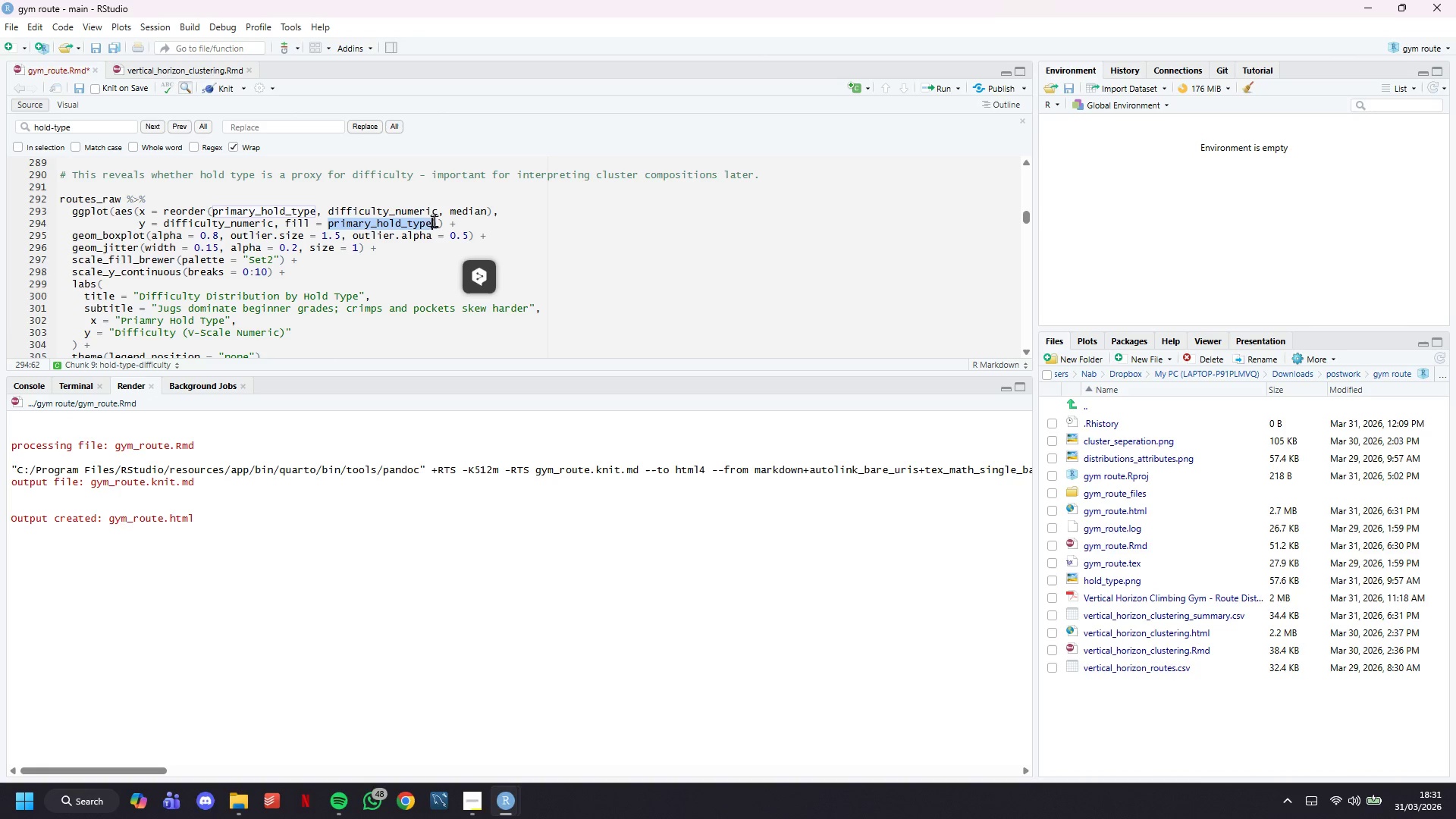 
key(Control+C)
 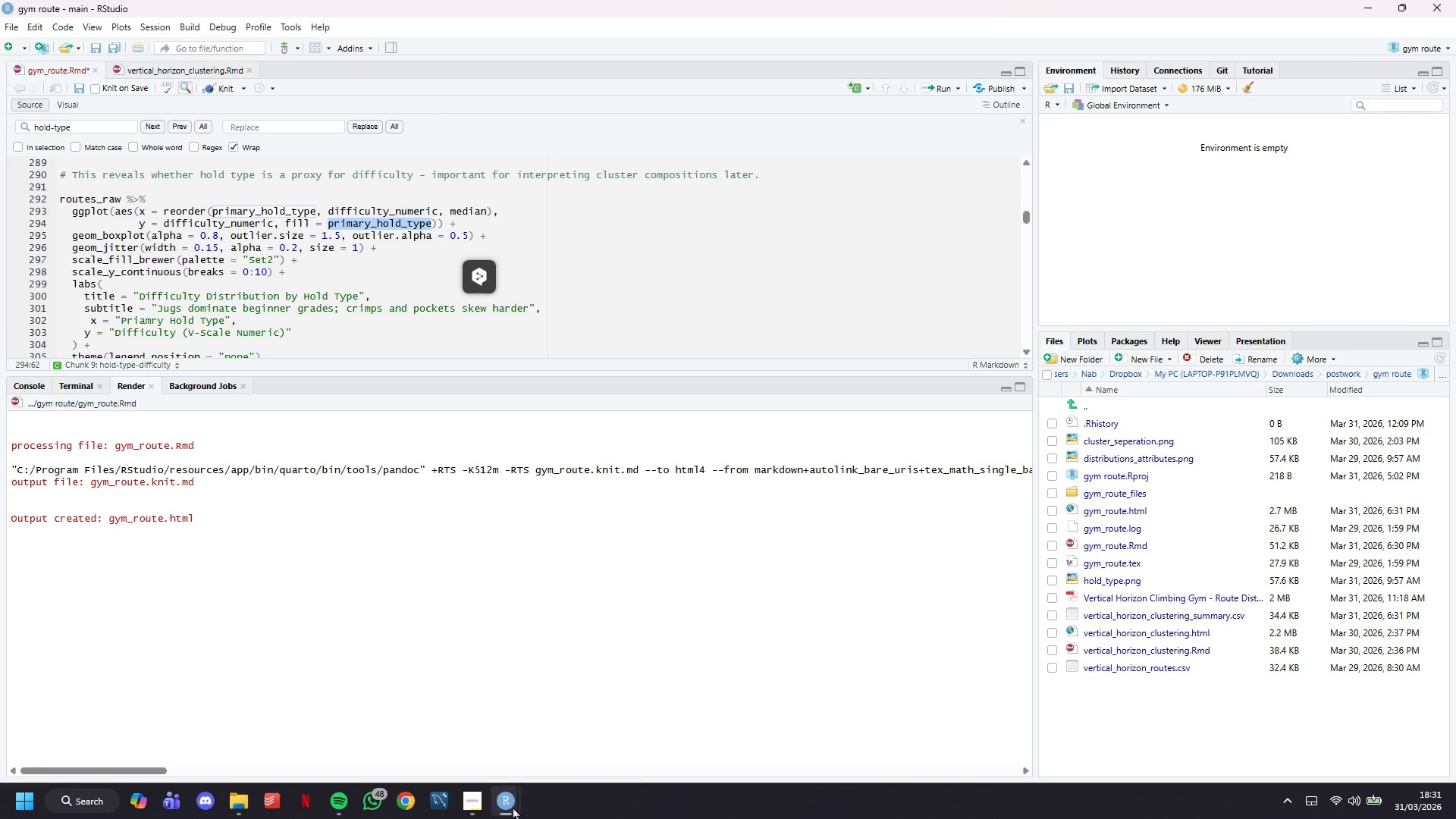 
left_click([581, 733])
 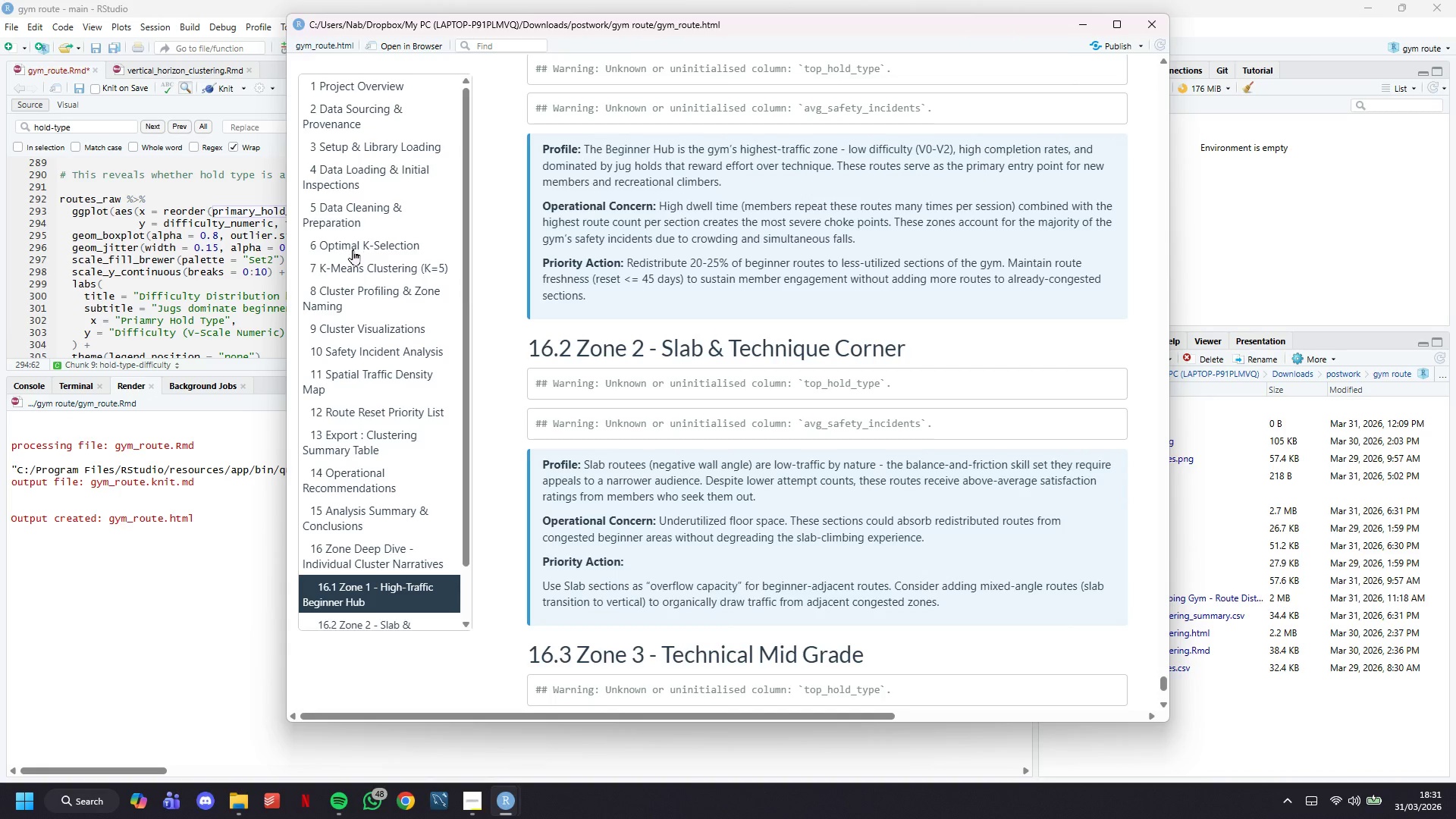 
wait(5.24)
 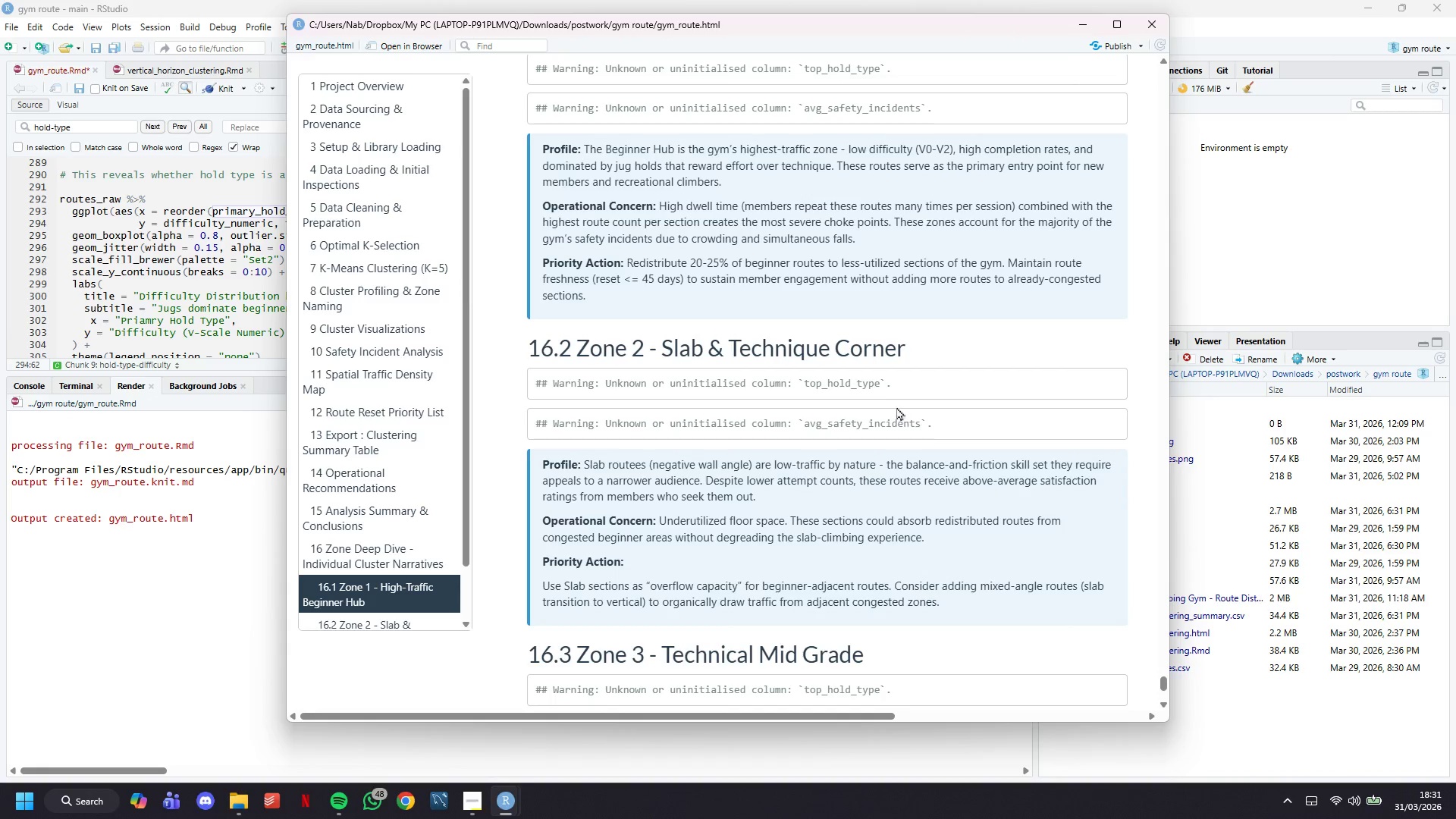 
left_click([223, 312])
 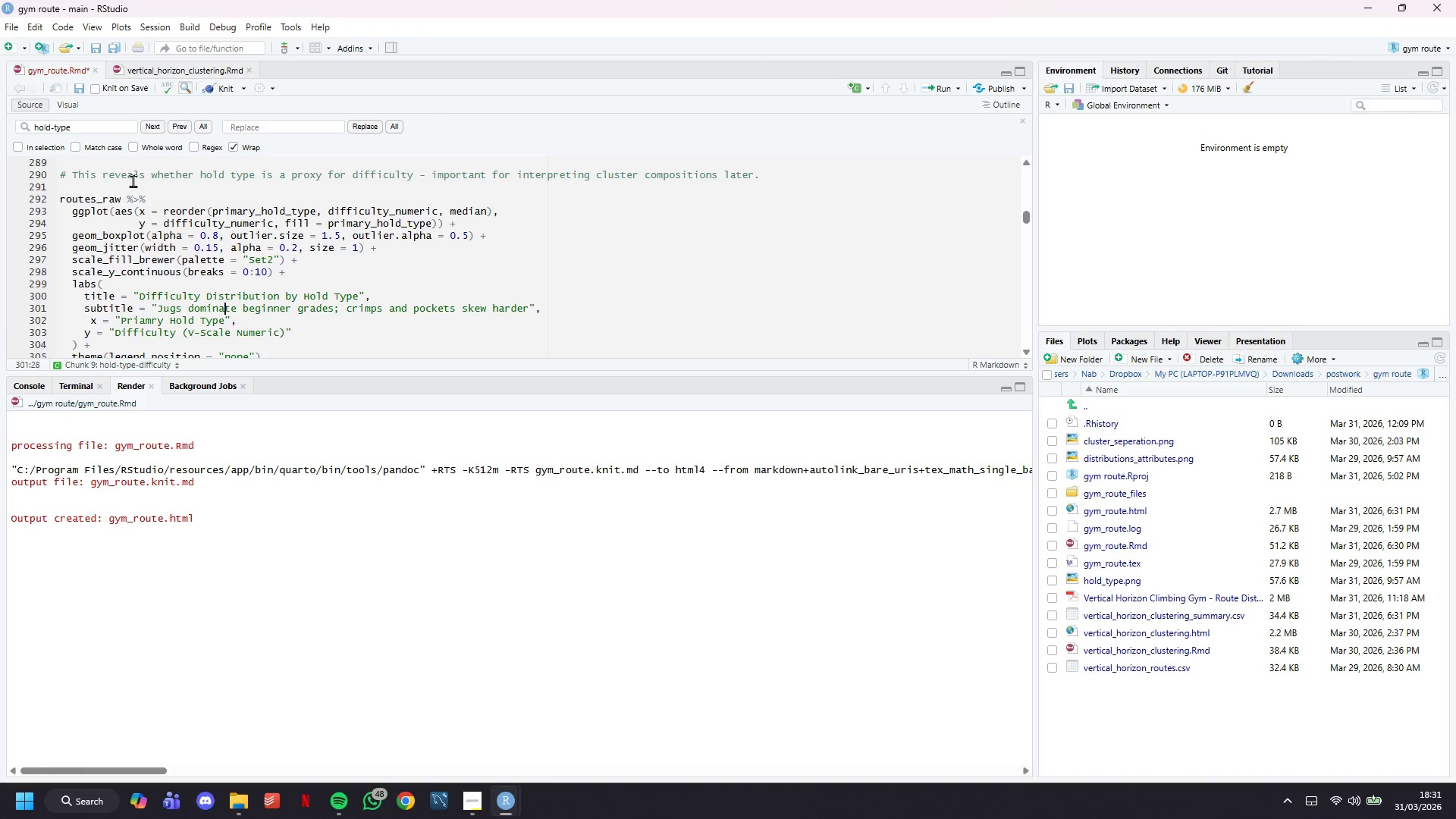 
scroll: coordinate [82, 259], scroll_direction: down, amount: 43.0
 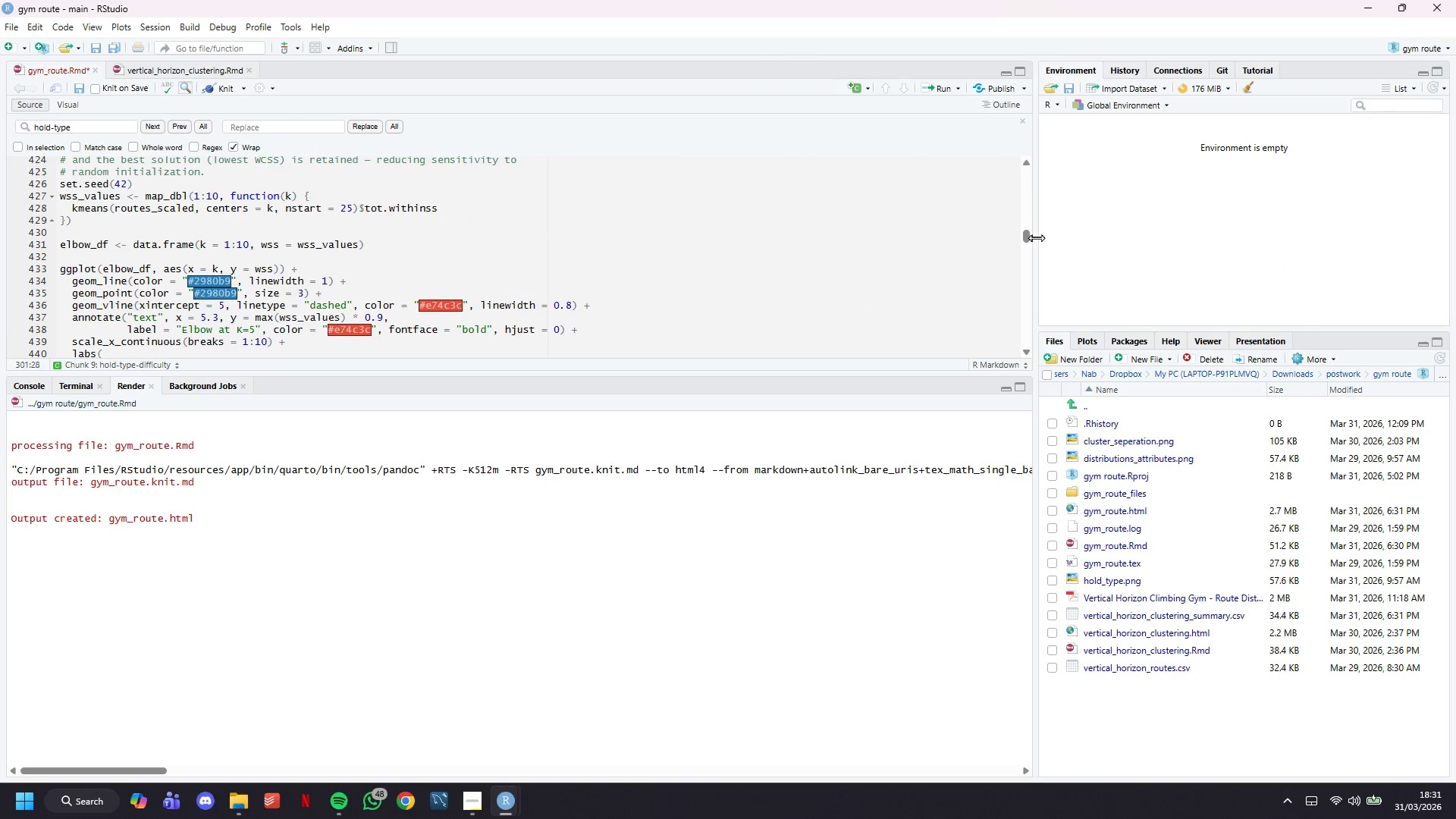 
left_click_drag(start_coordinate=[1031, 235], to_coordinate=[1021, 368])
 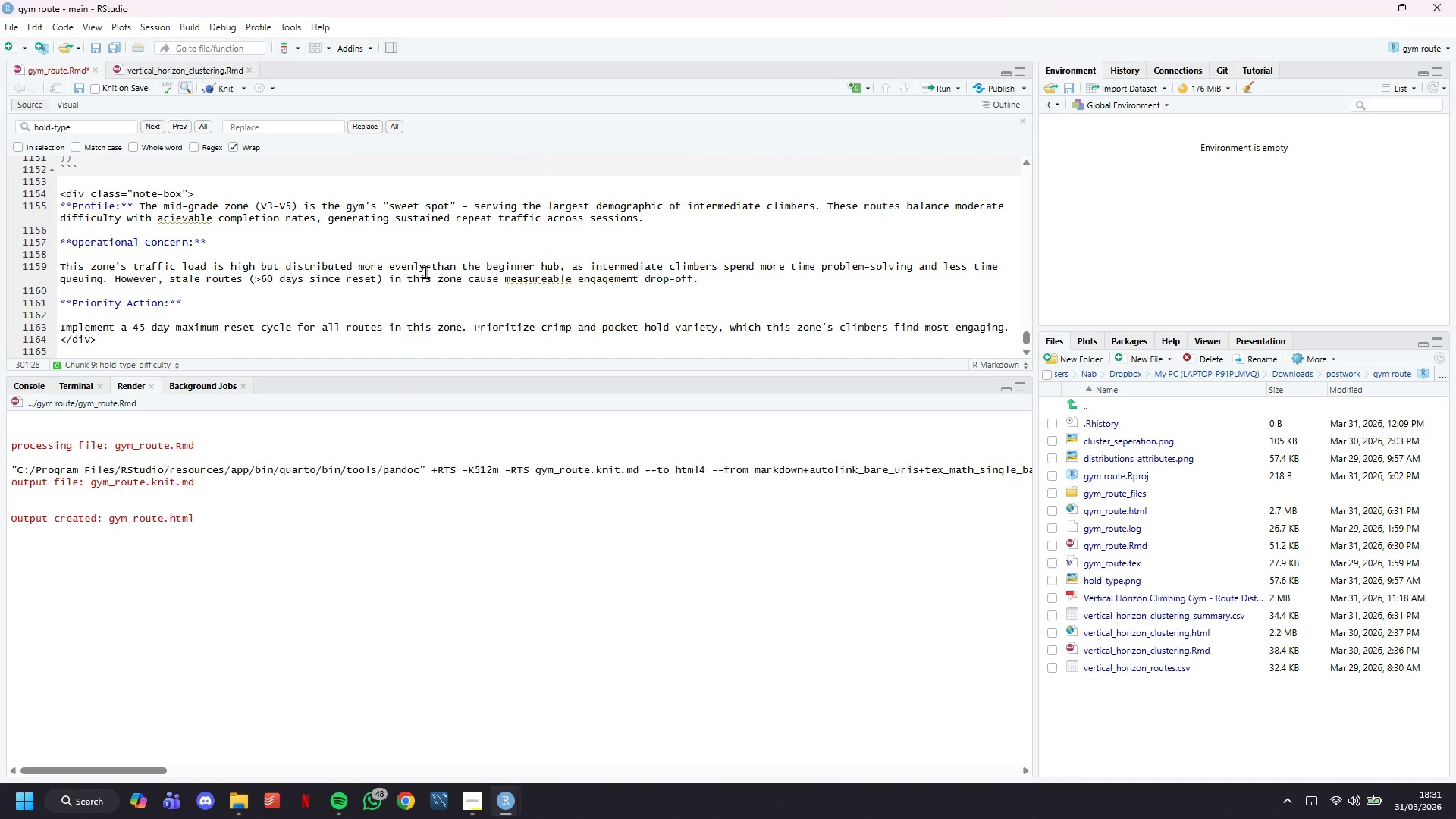 
scroll: coordinate [353, 273], scroll_direction: up, amount: 12.0
 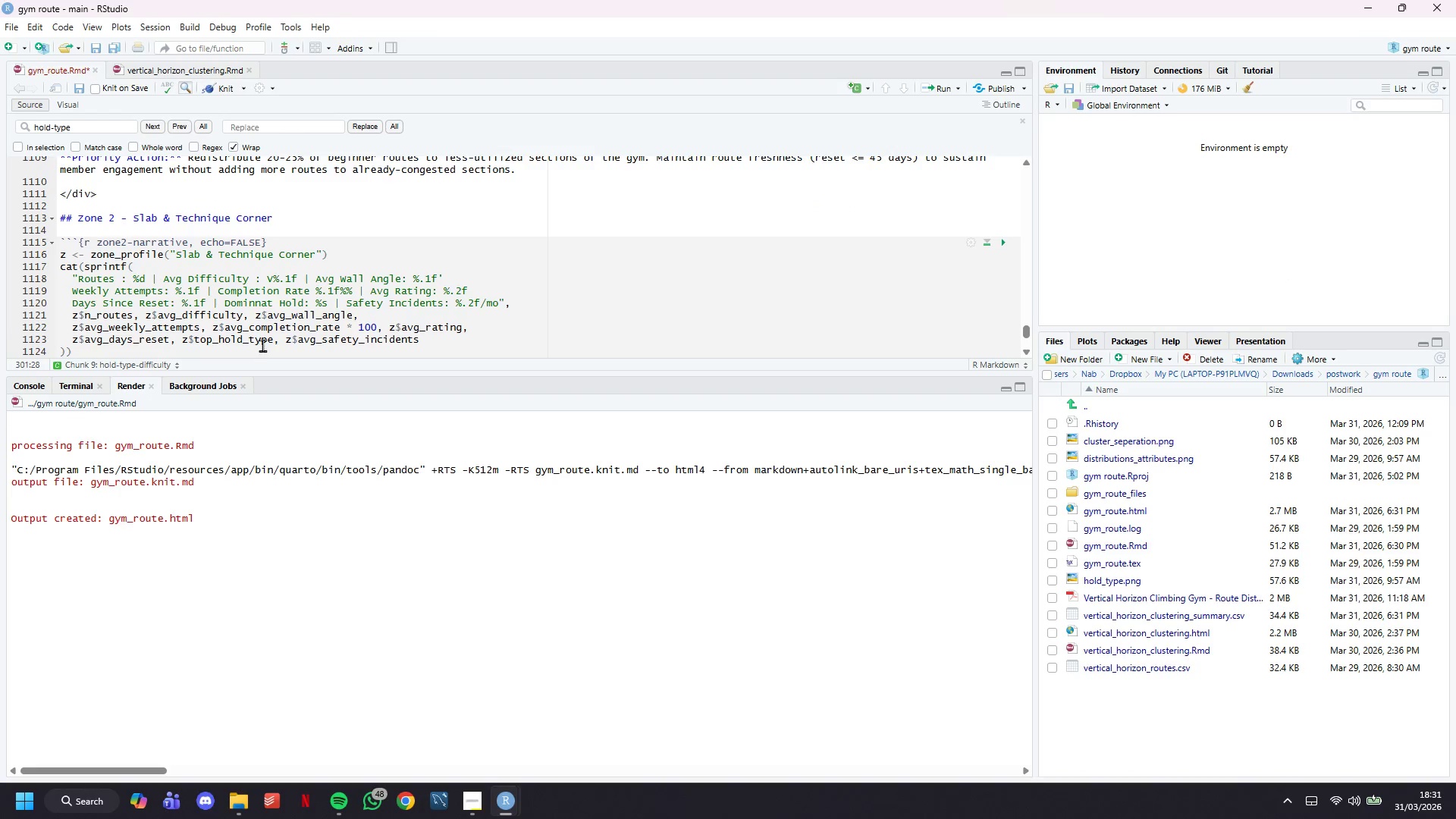 
left_click([274, 339])
 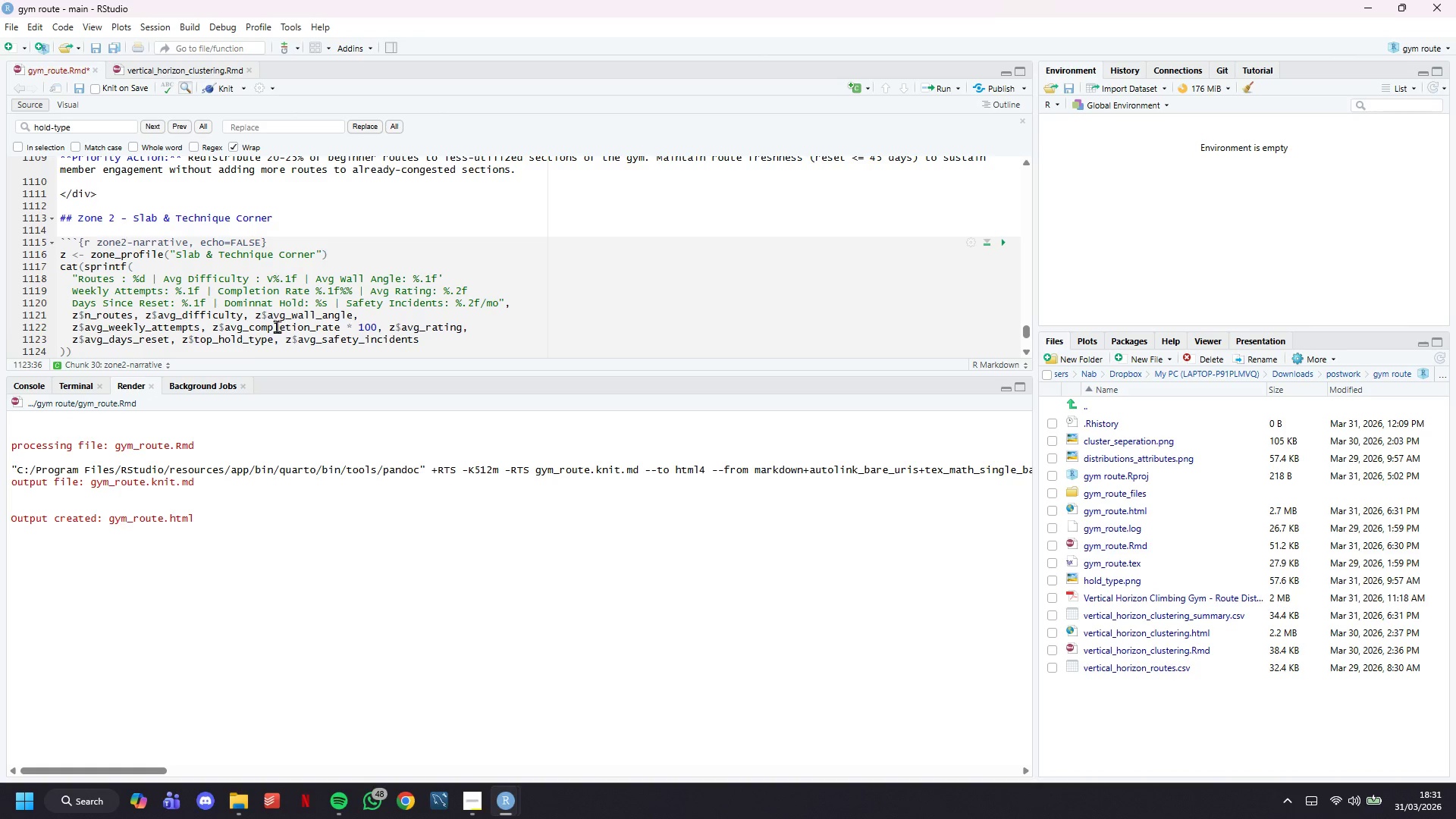 
left_click([257, 303])
 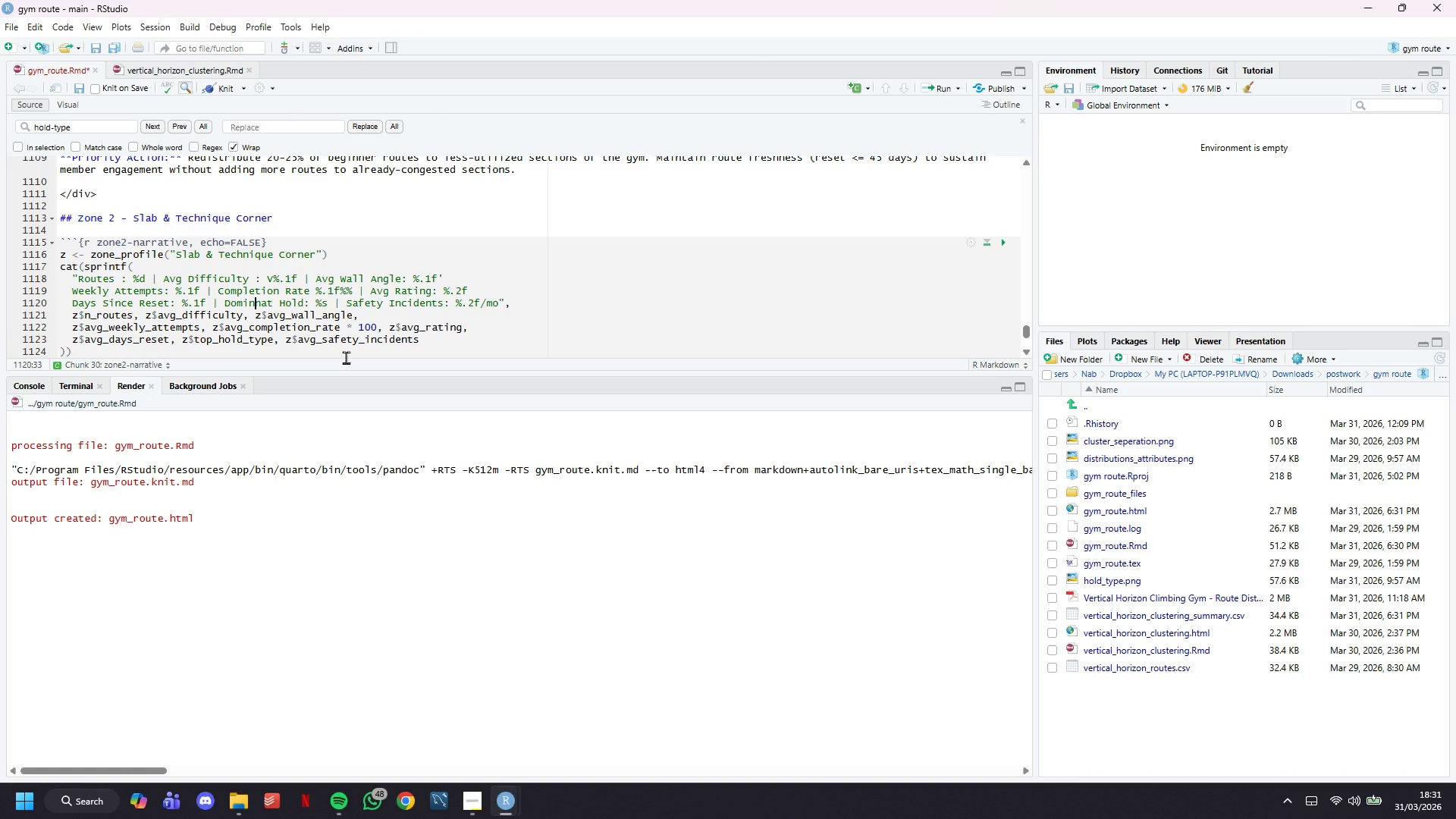 
key(A)
 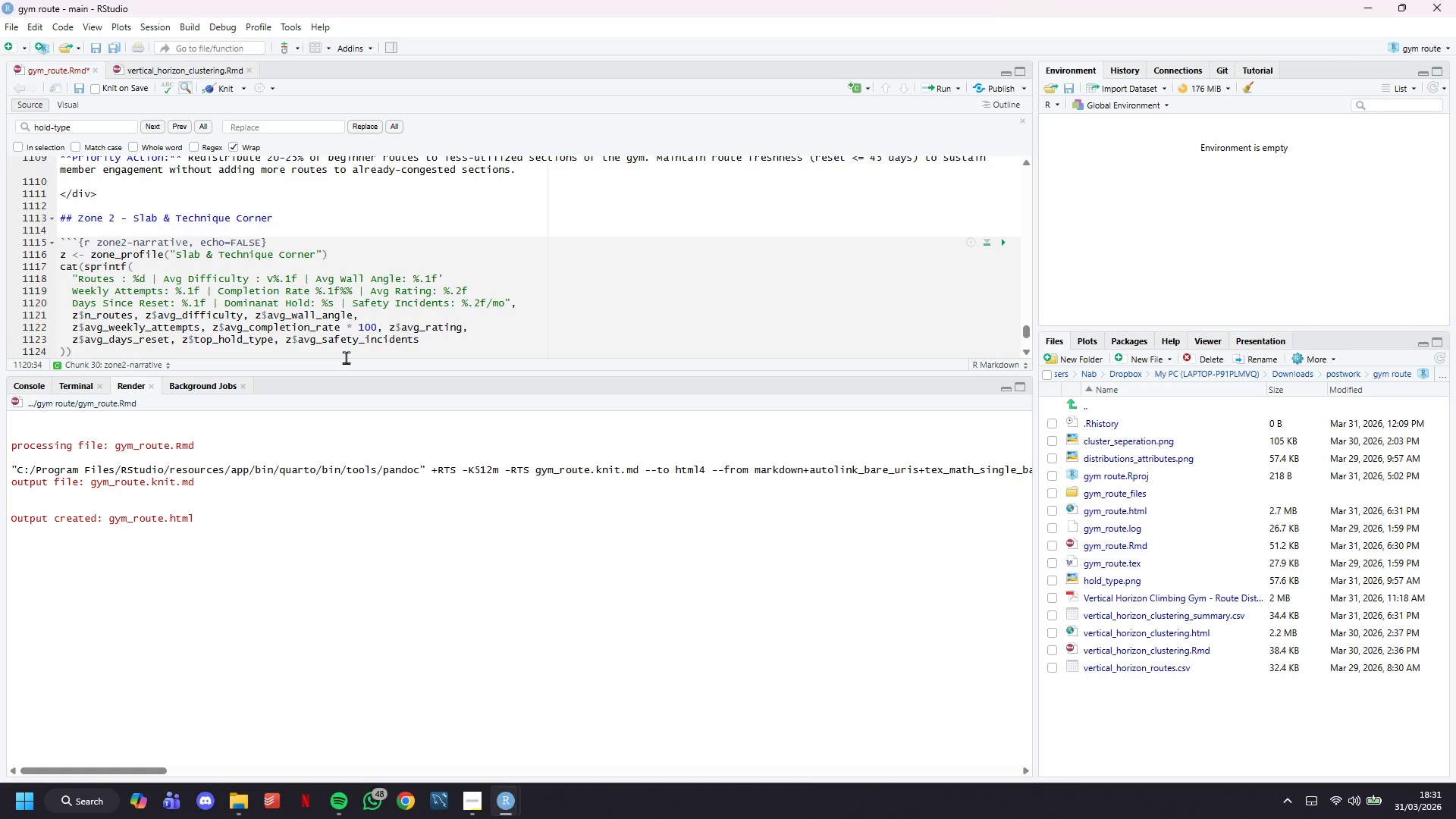 
key(ArrowRight)
 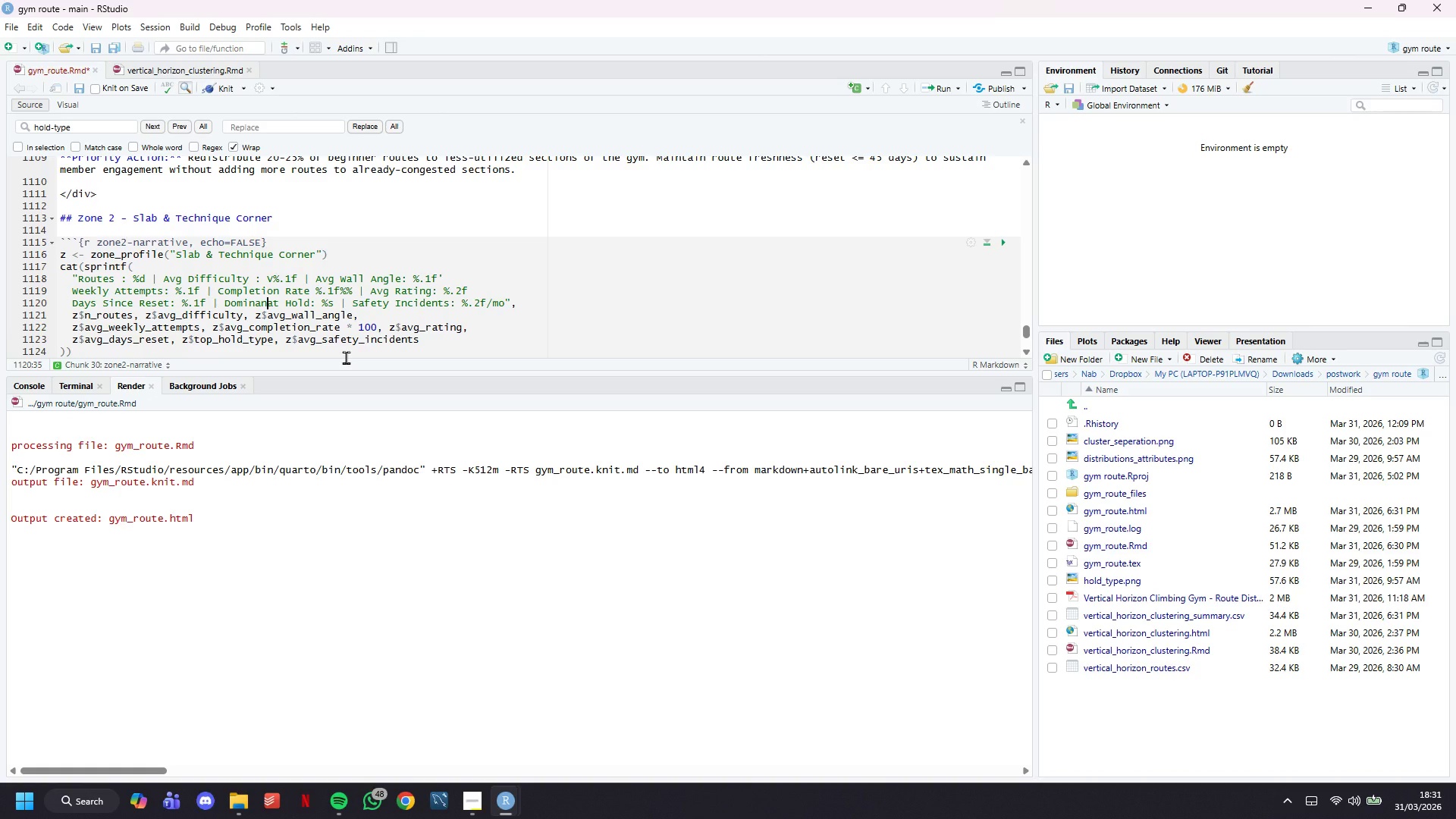 
key(Backspace)
 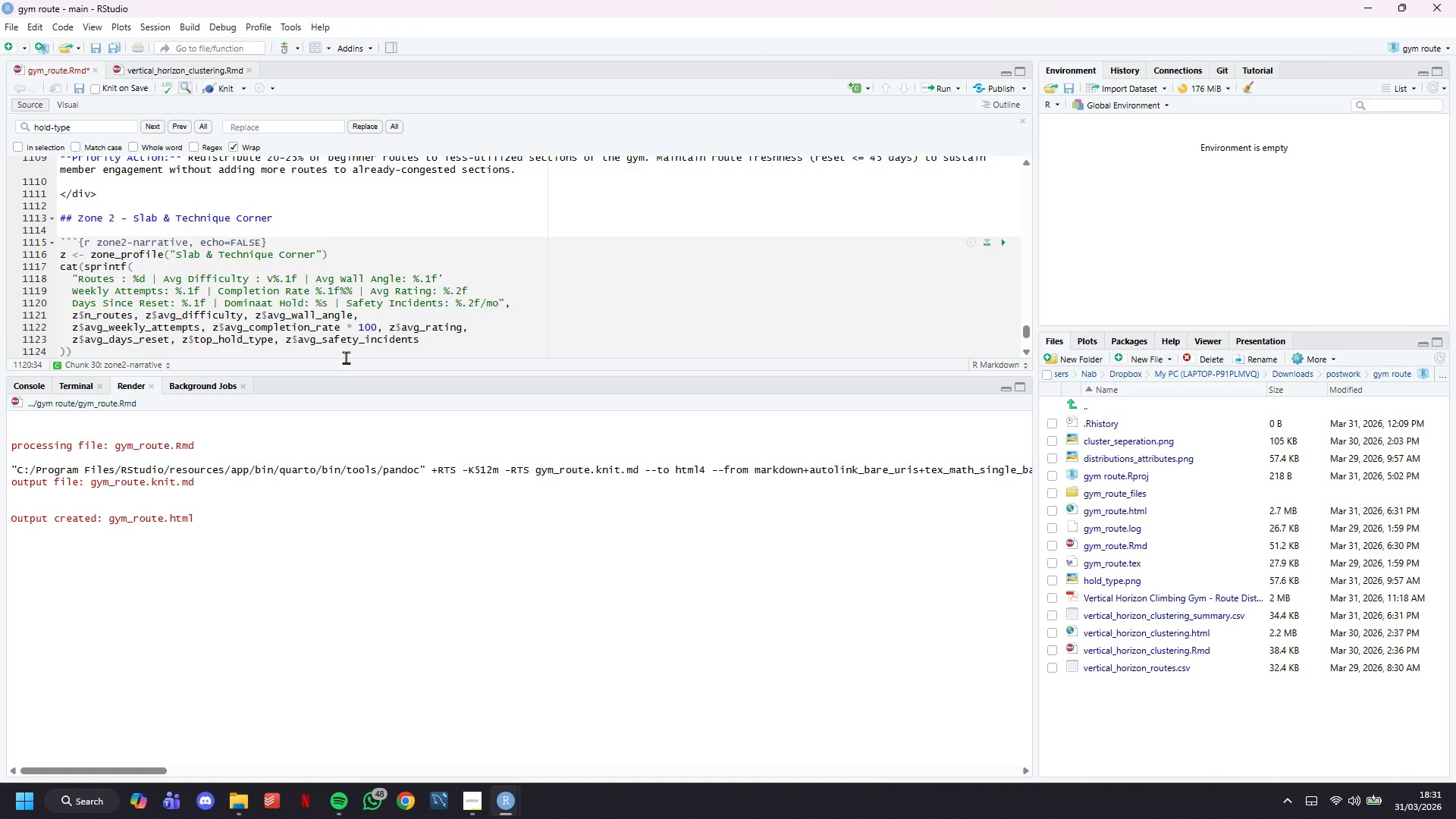 
key(N)
 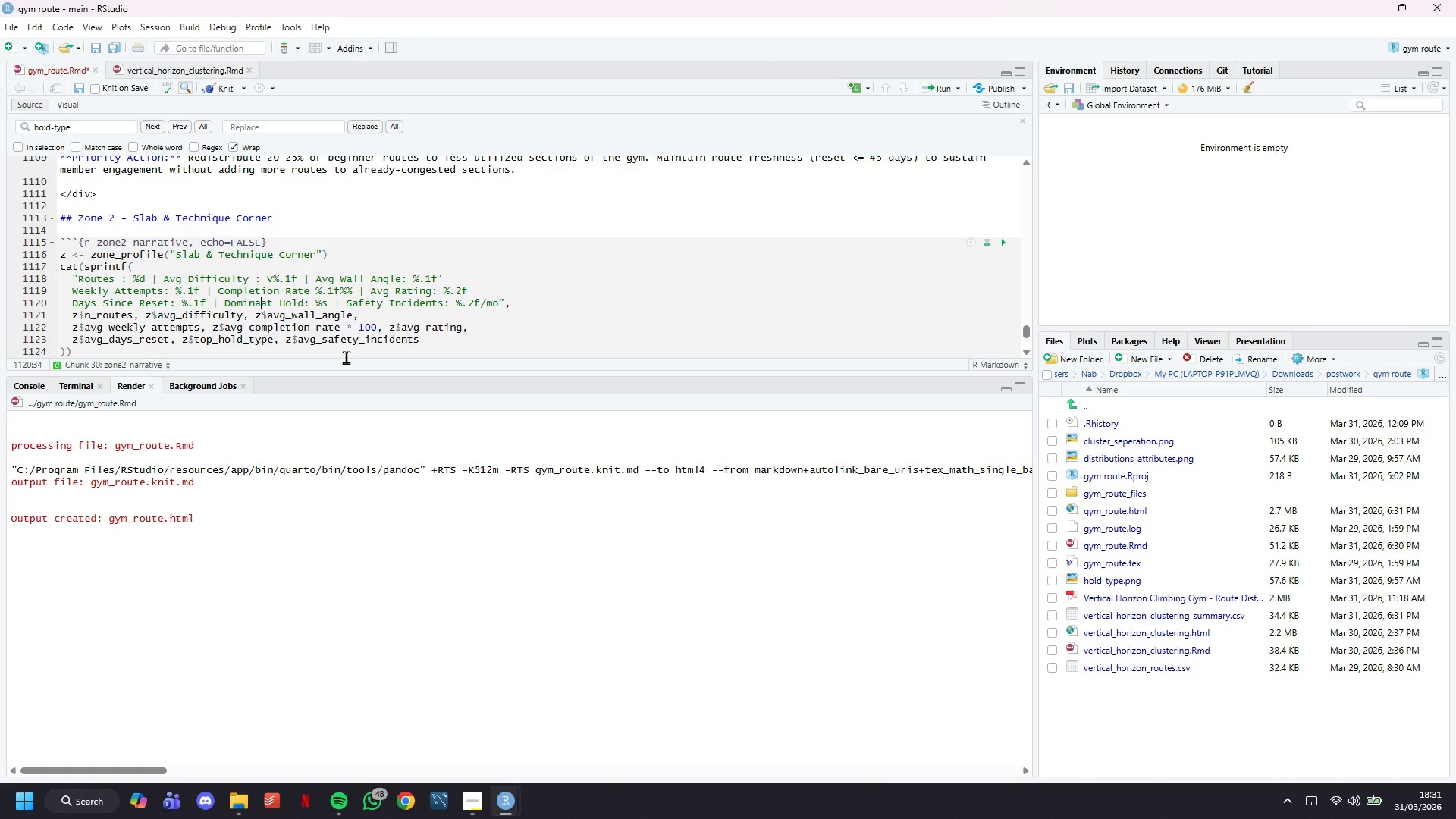 
key(ArrowRight)
 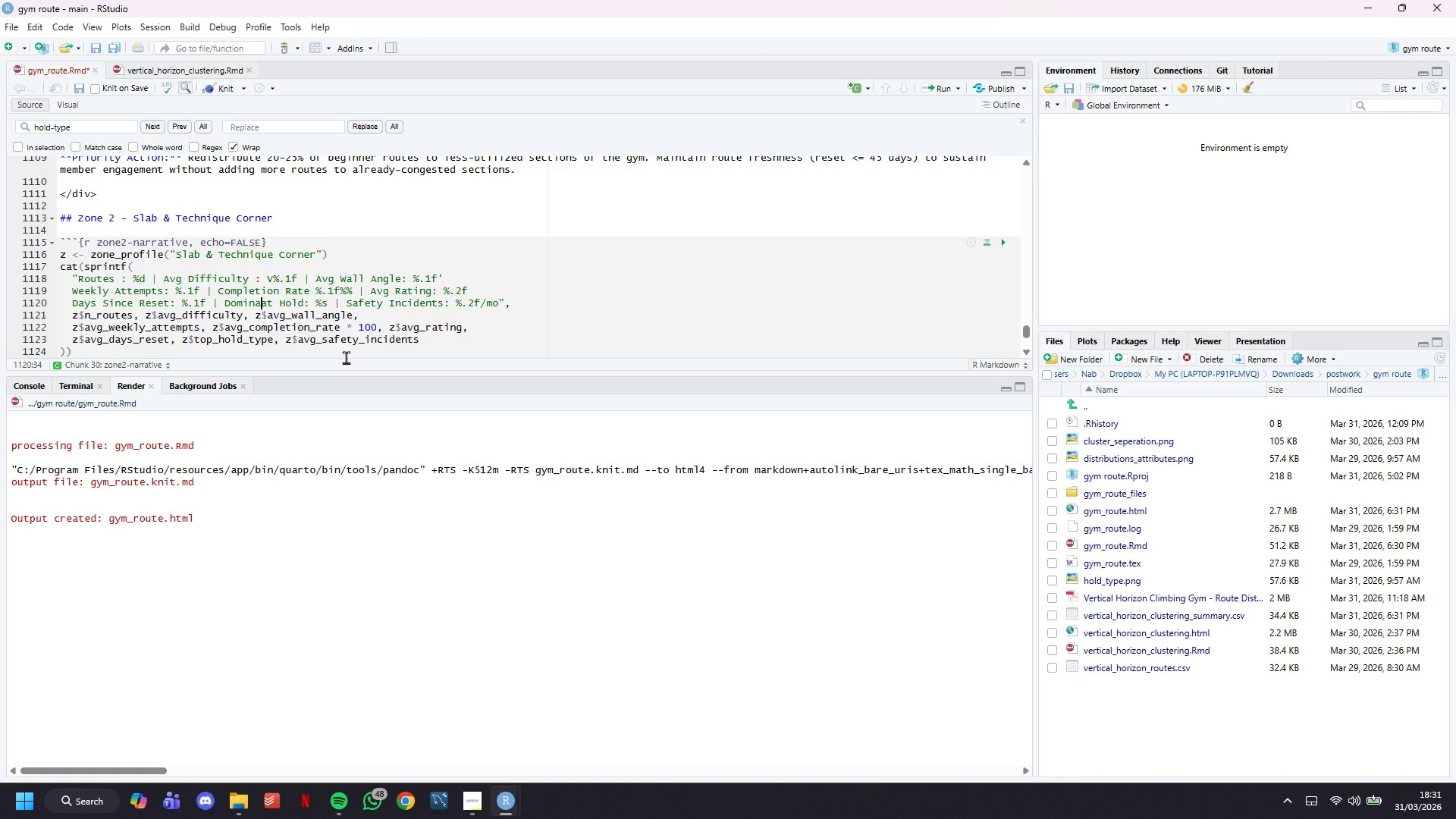 
key(Backspace)
 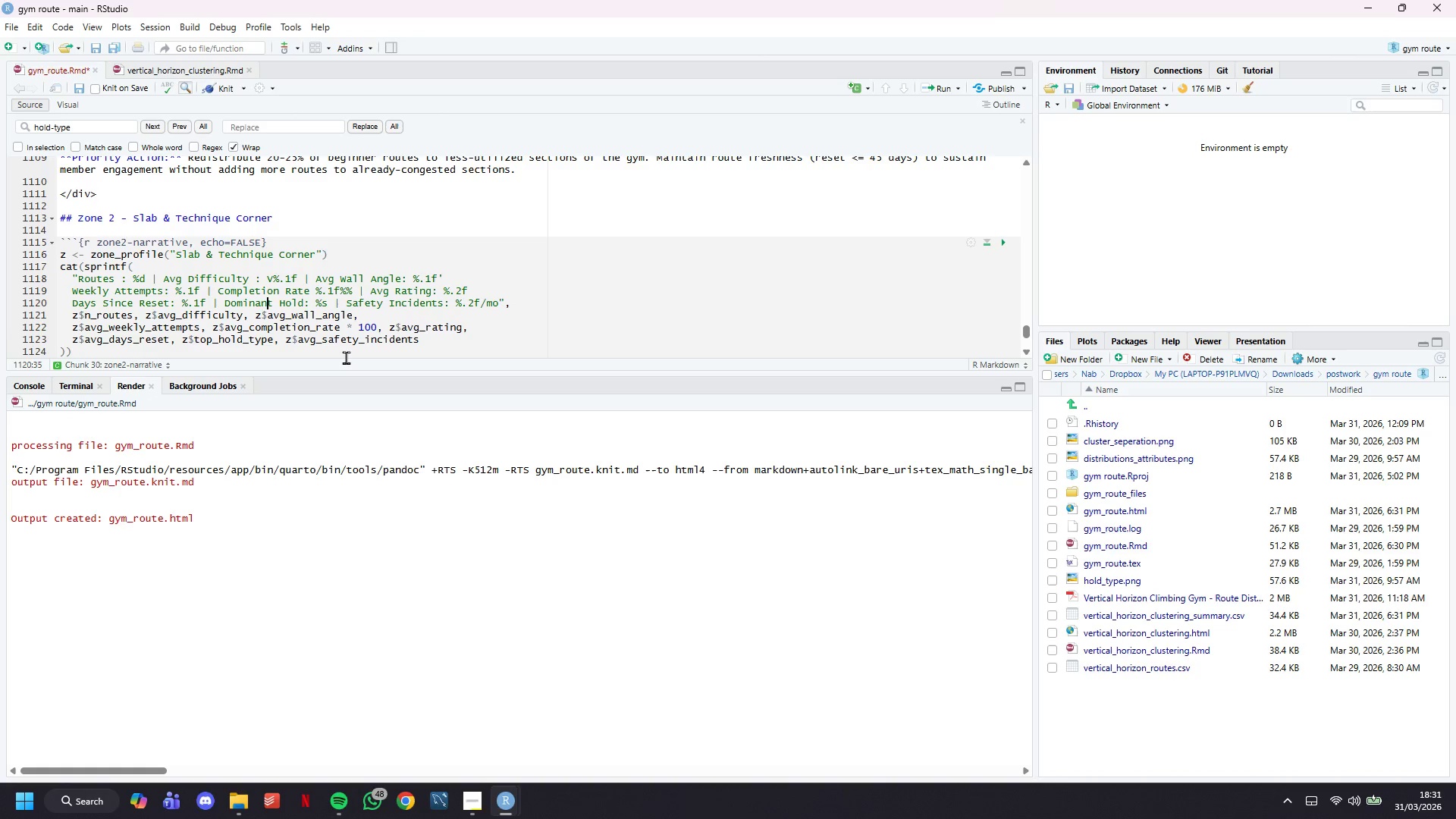 
key(ArrowLeft)
 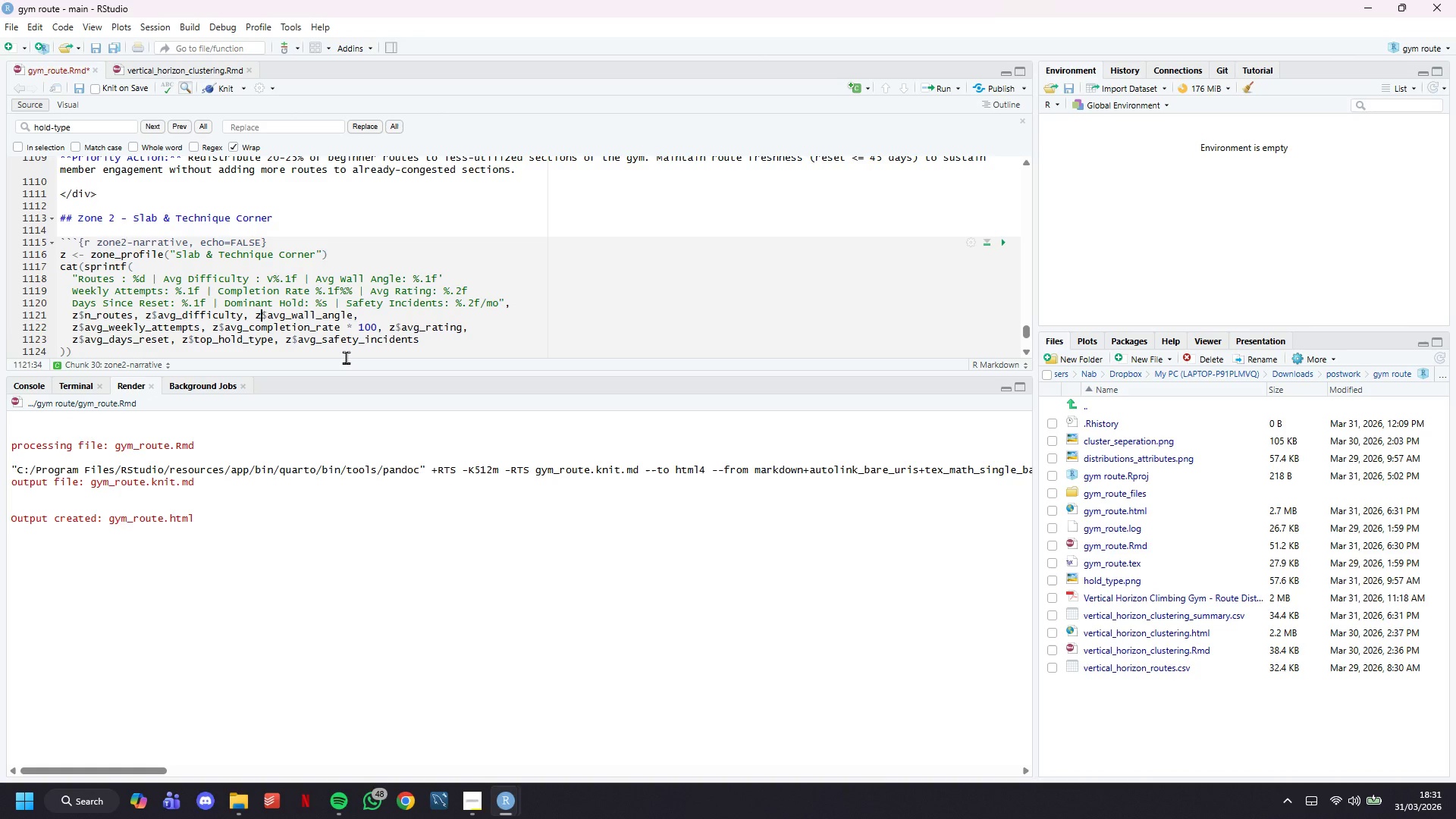 
key(ArrowDown)
 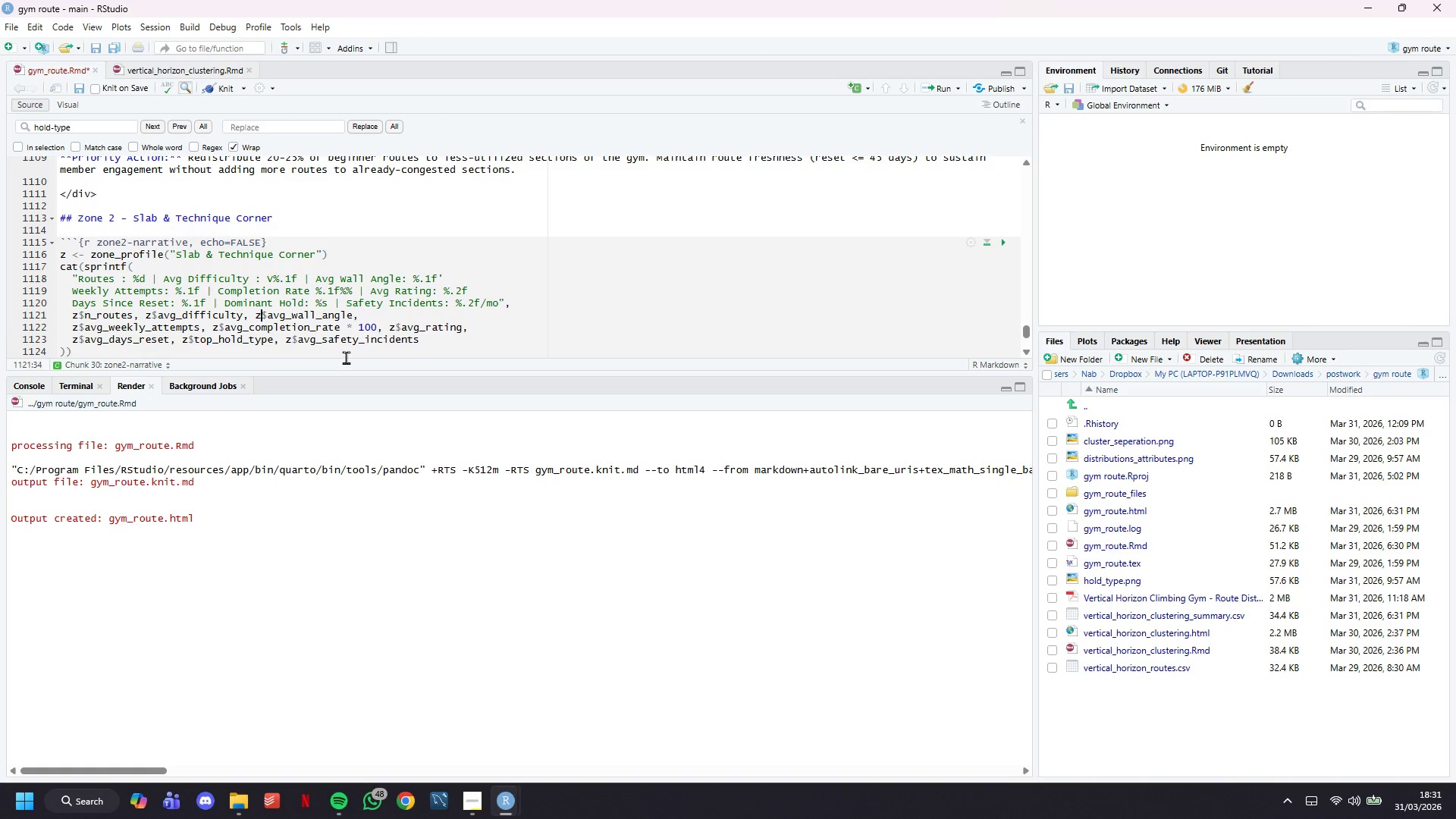 
key(Control+S)
 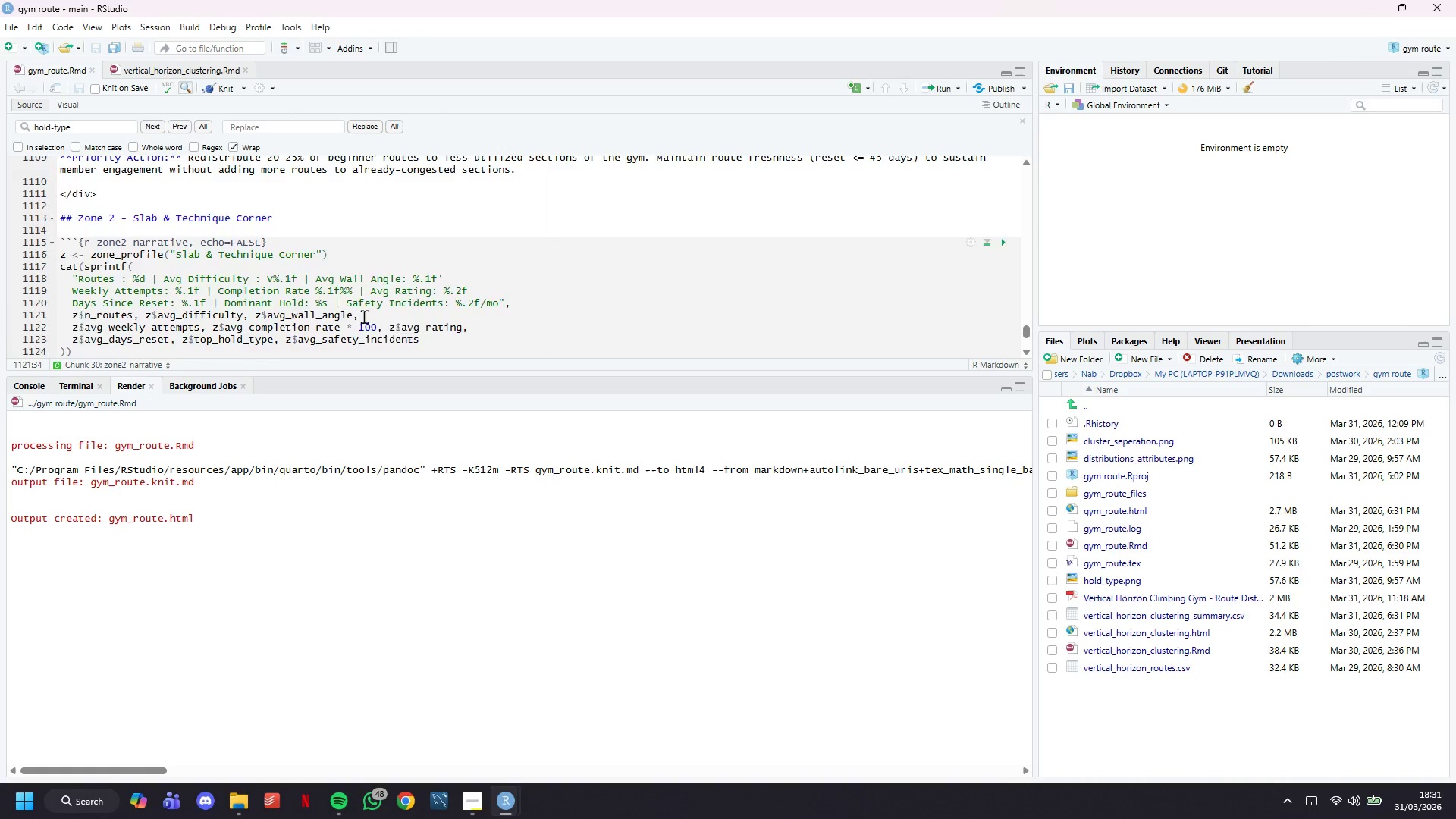 
scroll: coordinate [380, 265], scroll_direction: down, amount: 19.0
 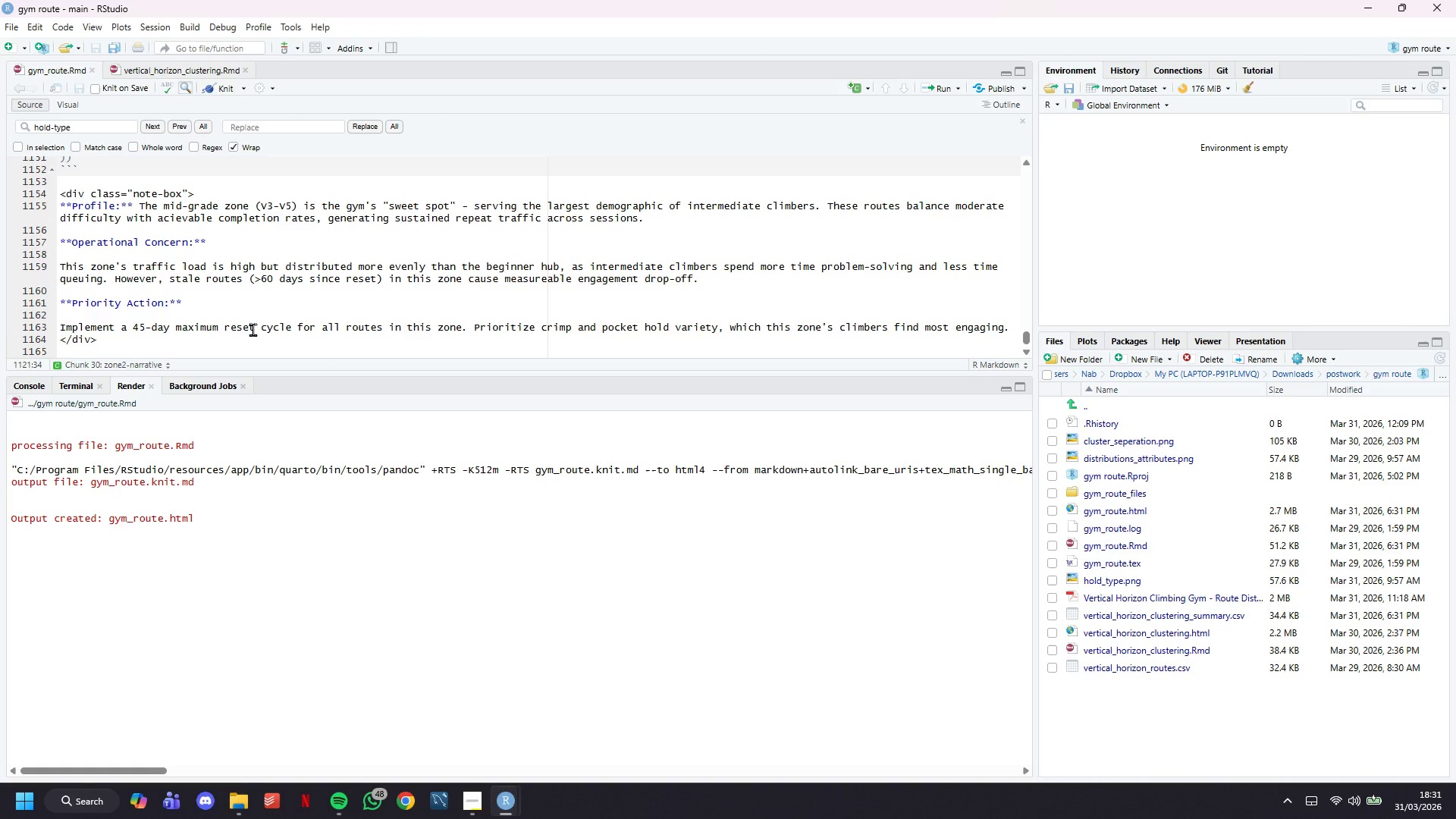 
left_click([259, 344])
 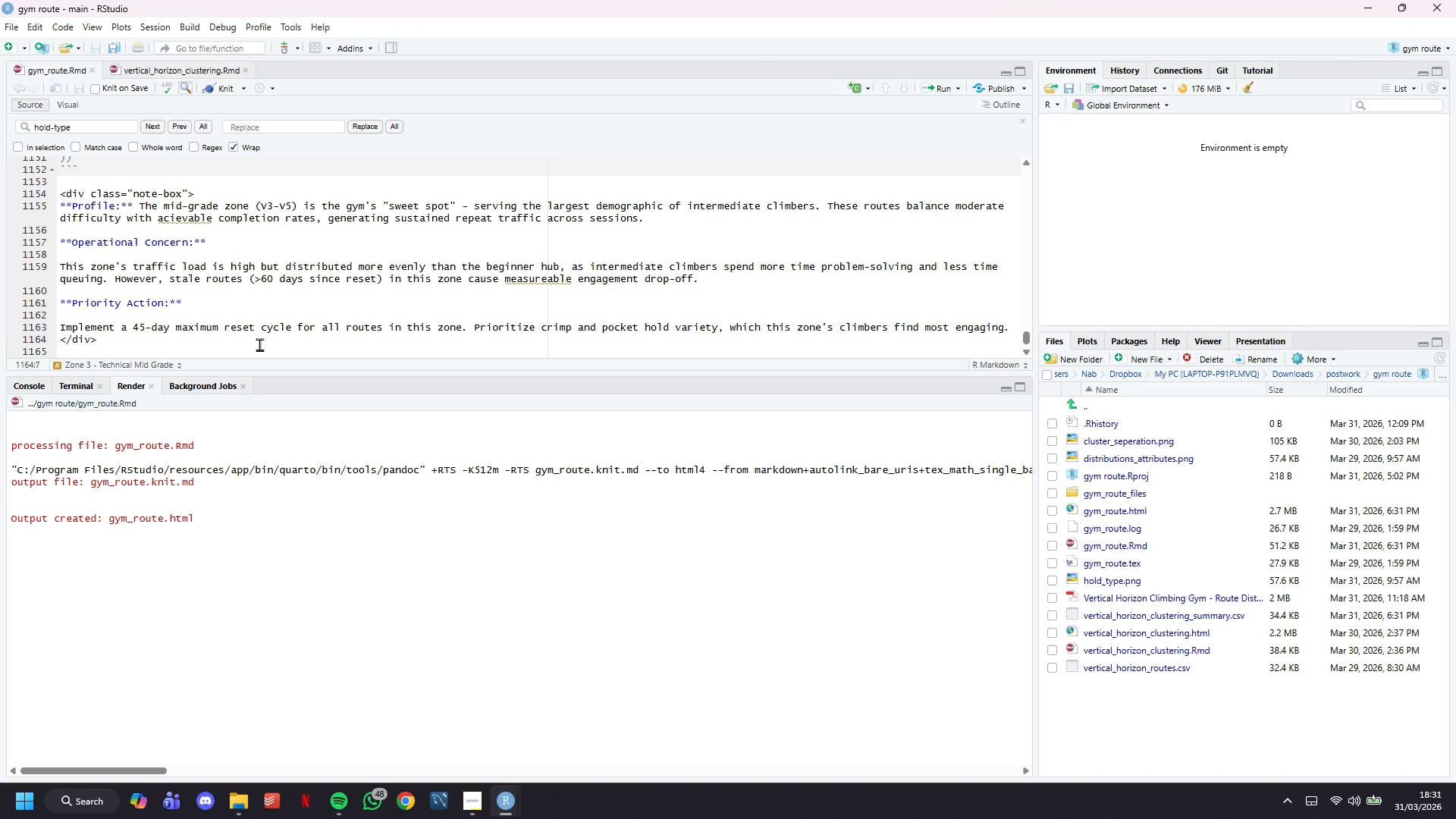 
key(Enter)
 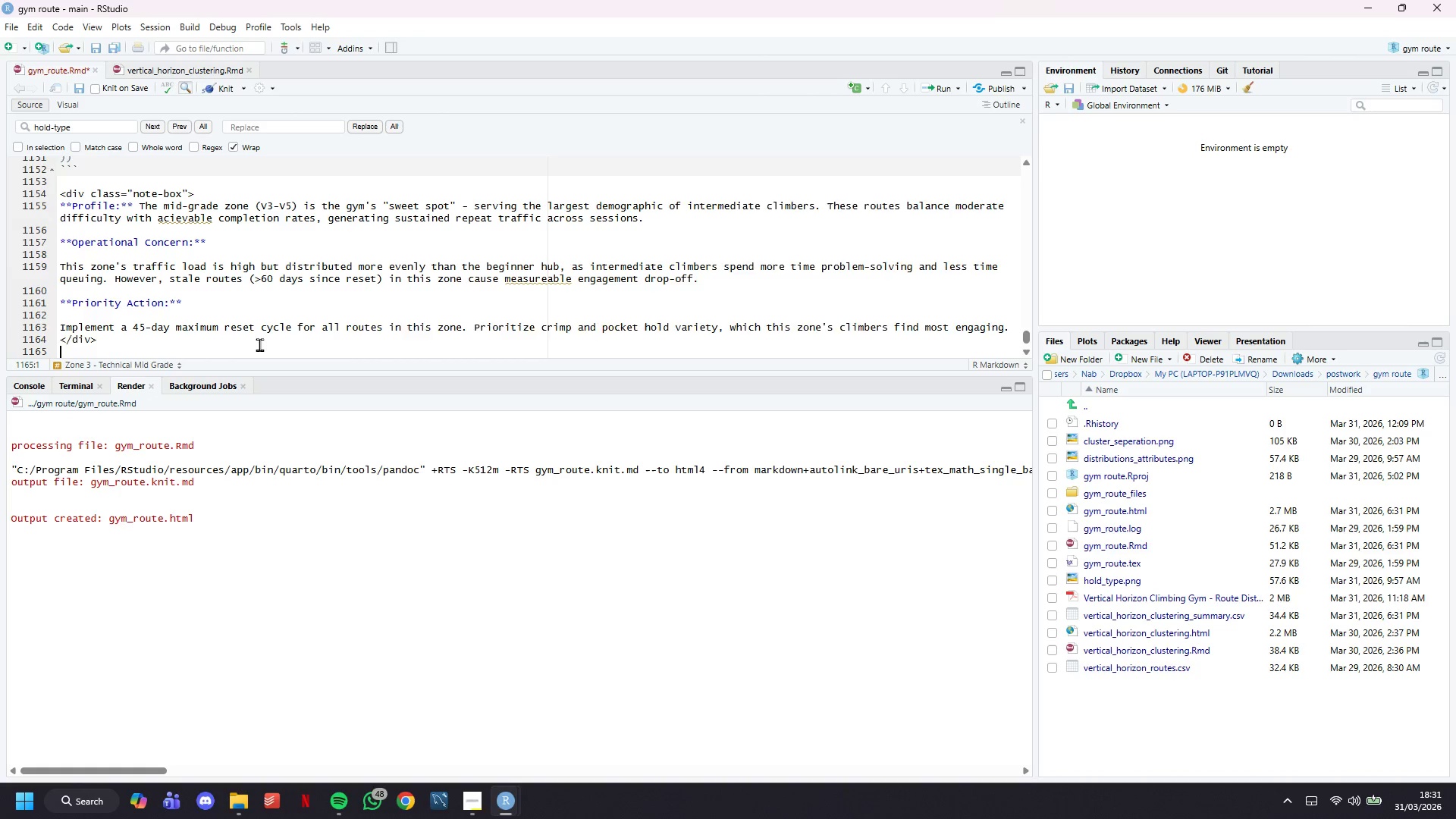 
key(Enter)
 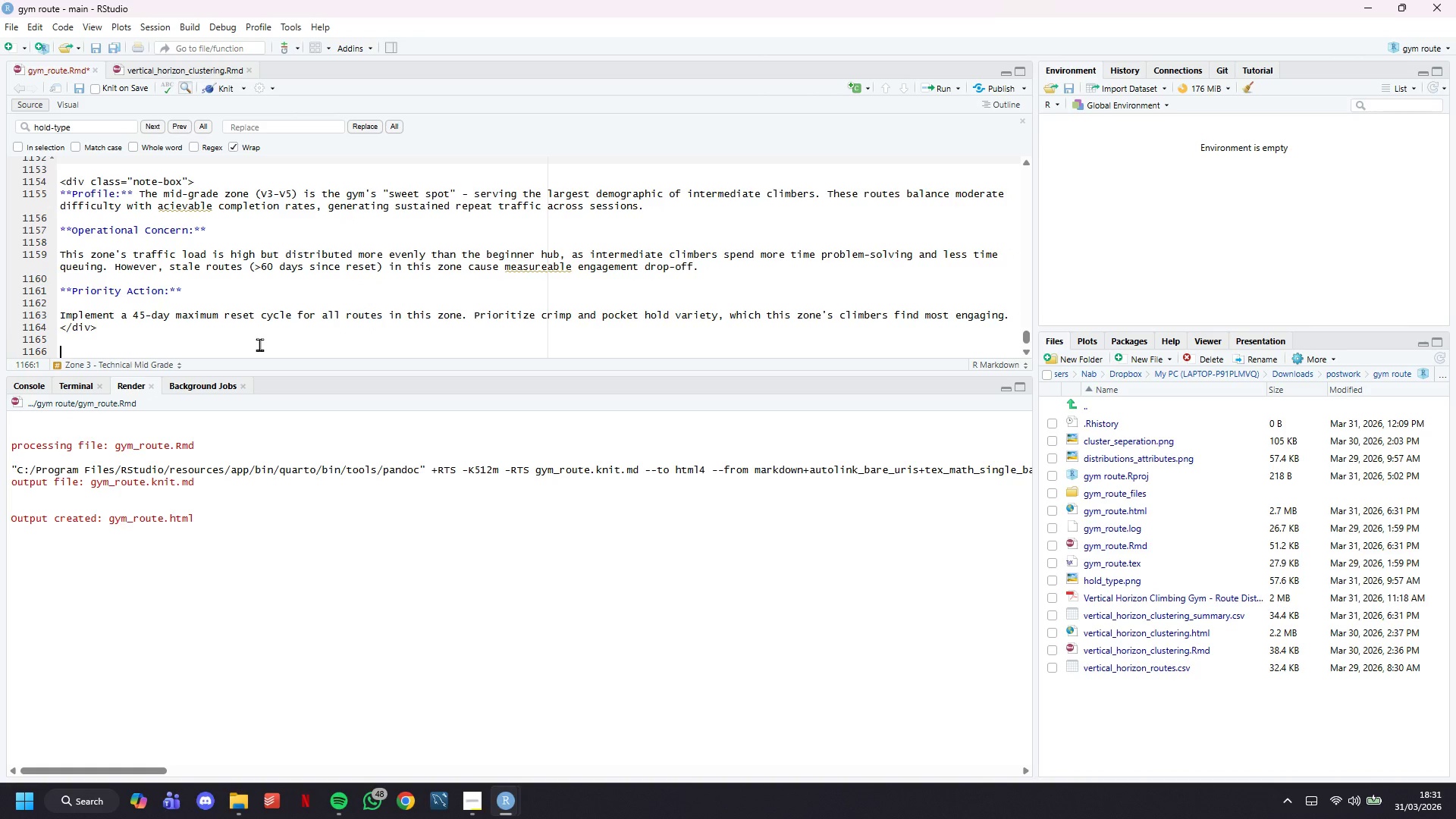 
key(Control+S)
 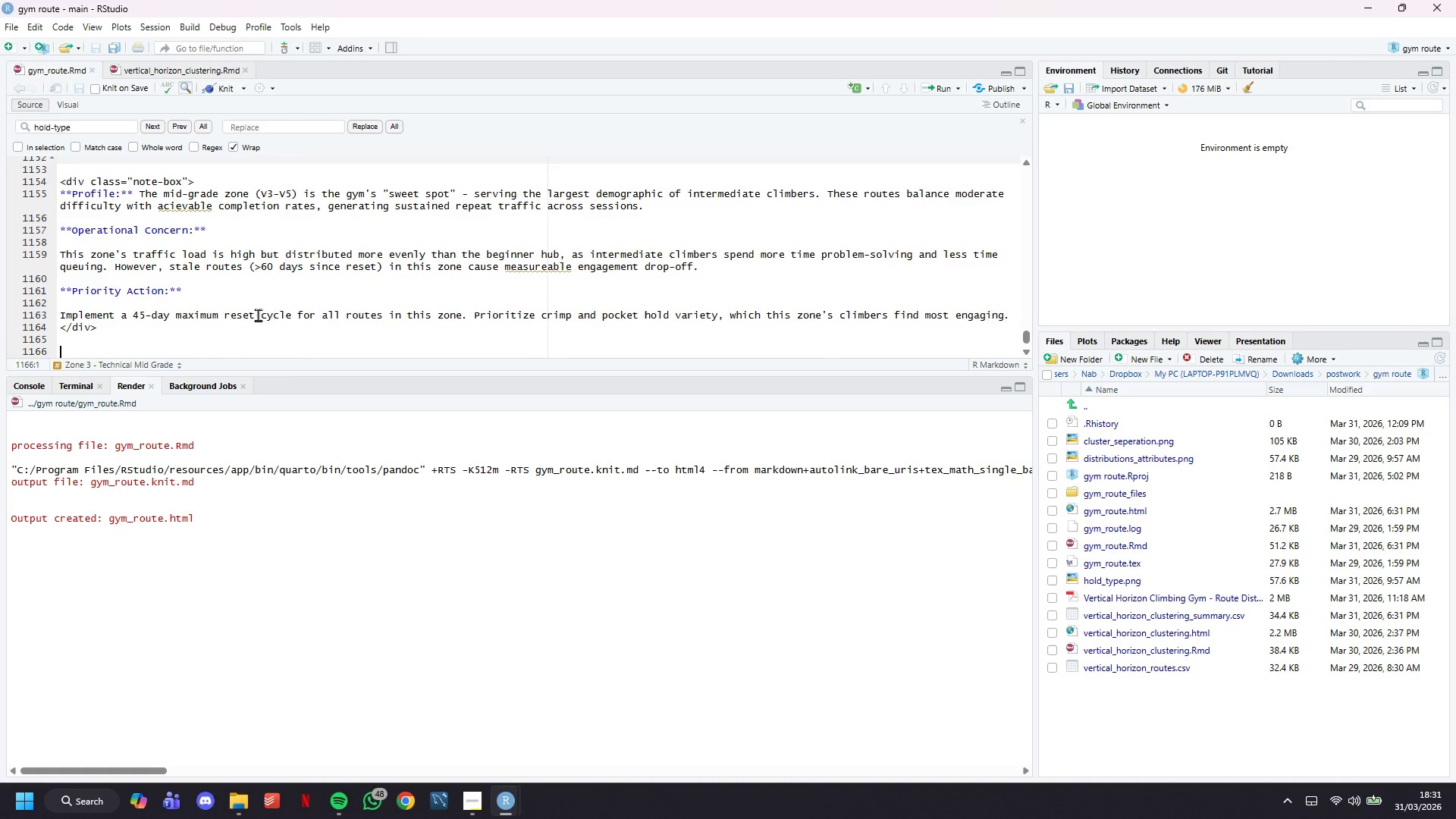 
scroll: coordinate [258, 315], scroll_direction: up, amount: 1.0
 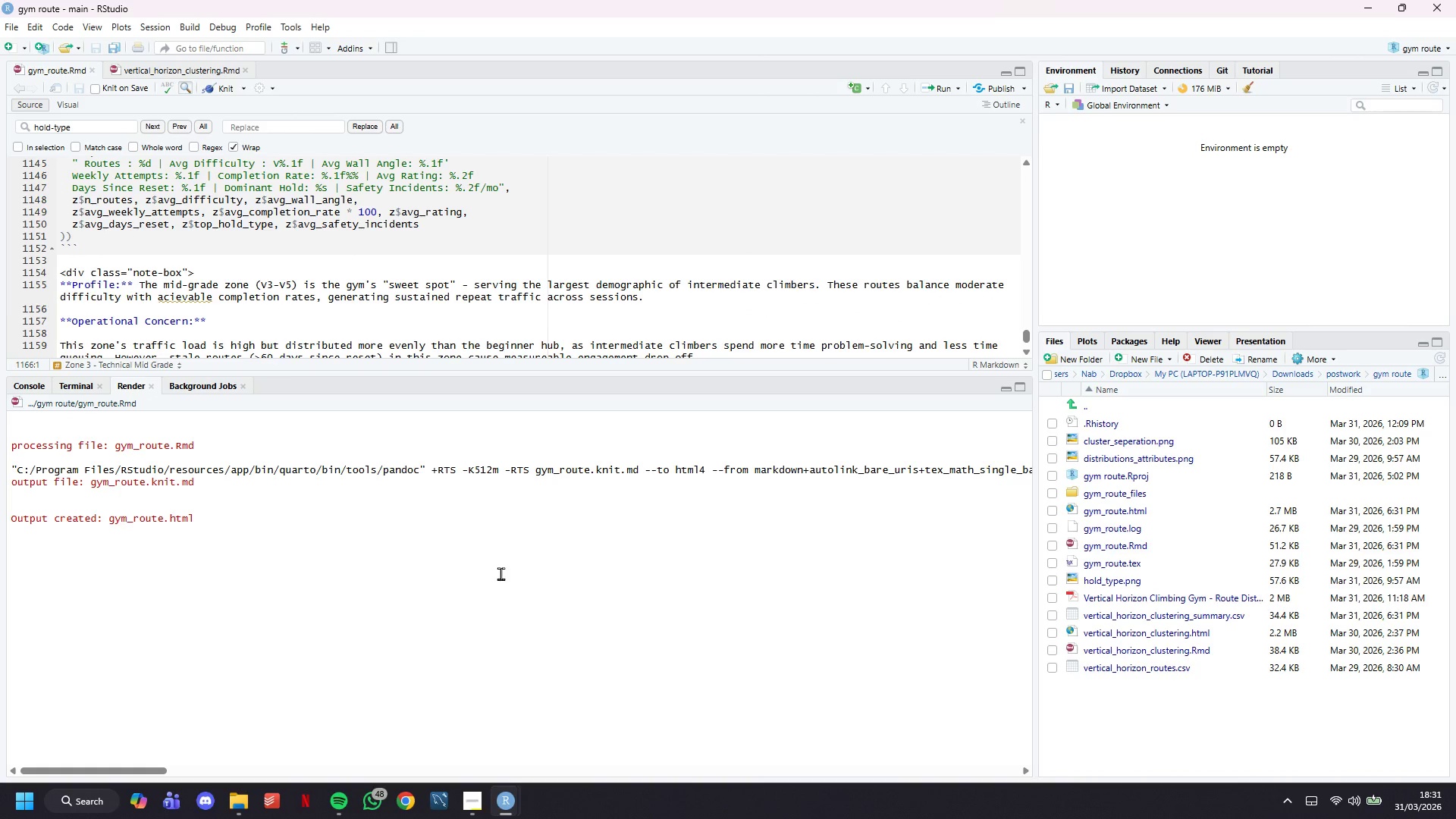 
left_click([510, 808])
 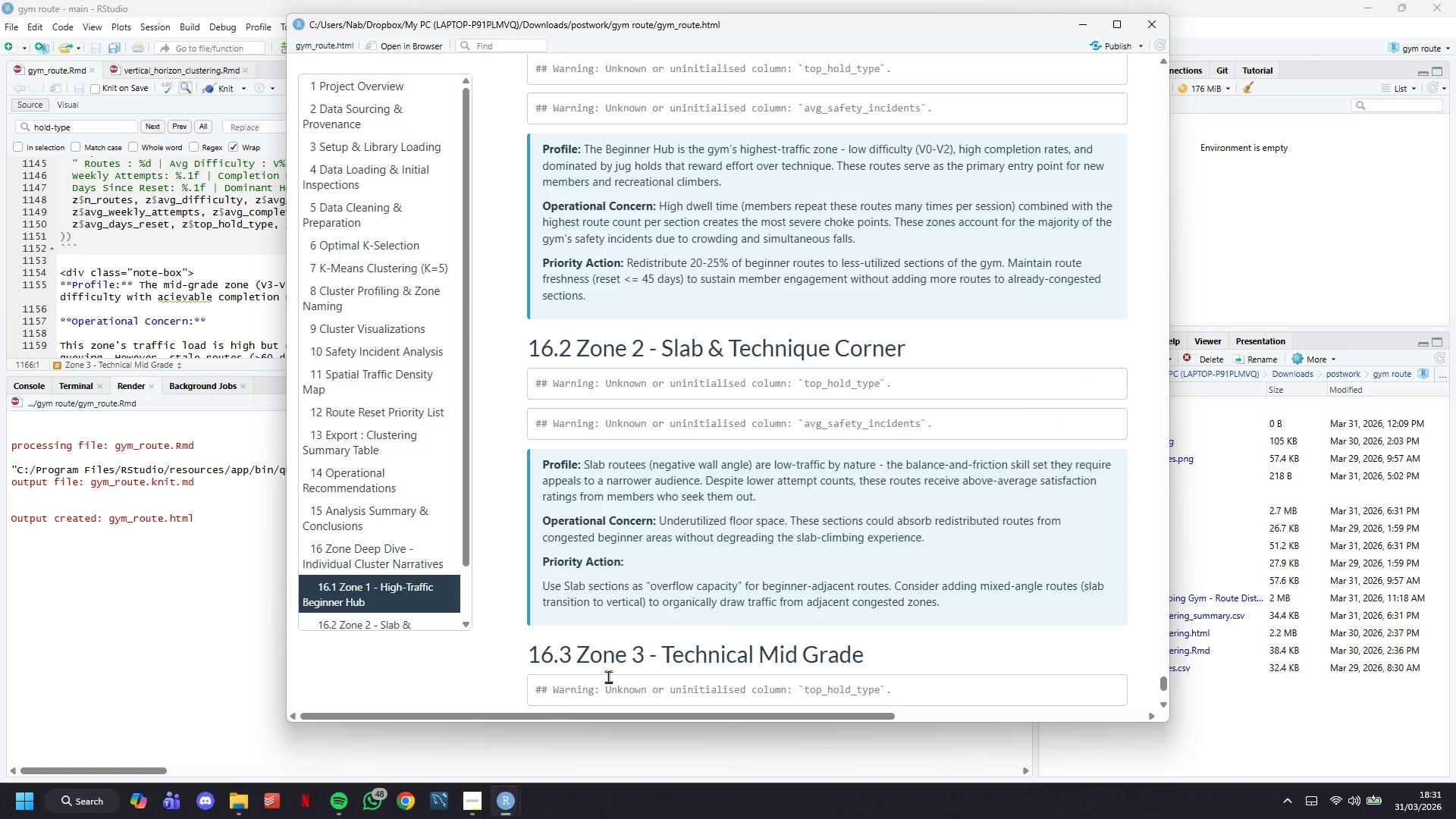 
scroll: coordinate [905, 485], scroll_direction: down, amount: 9.0
 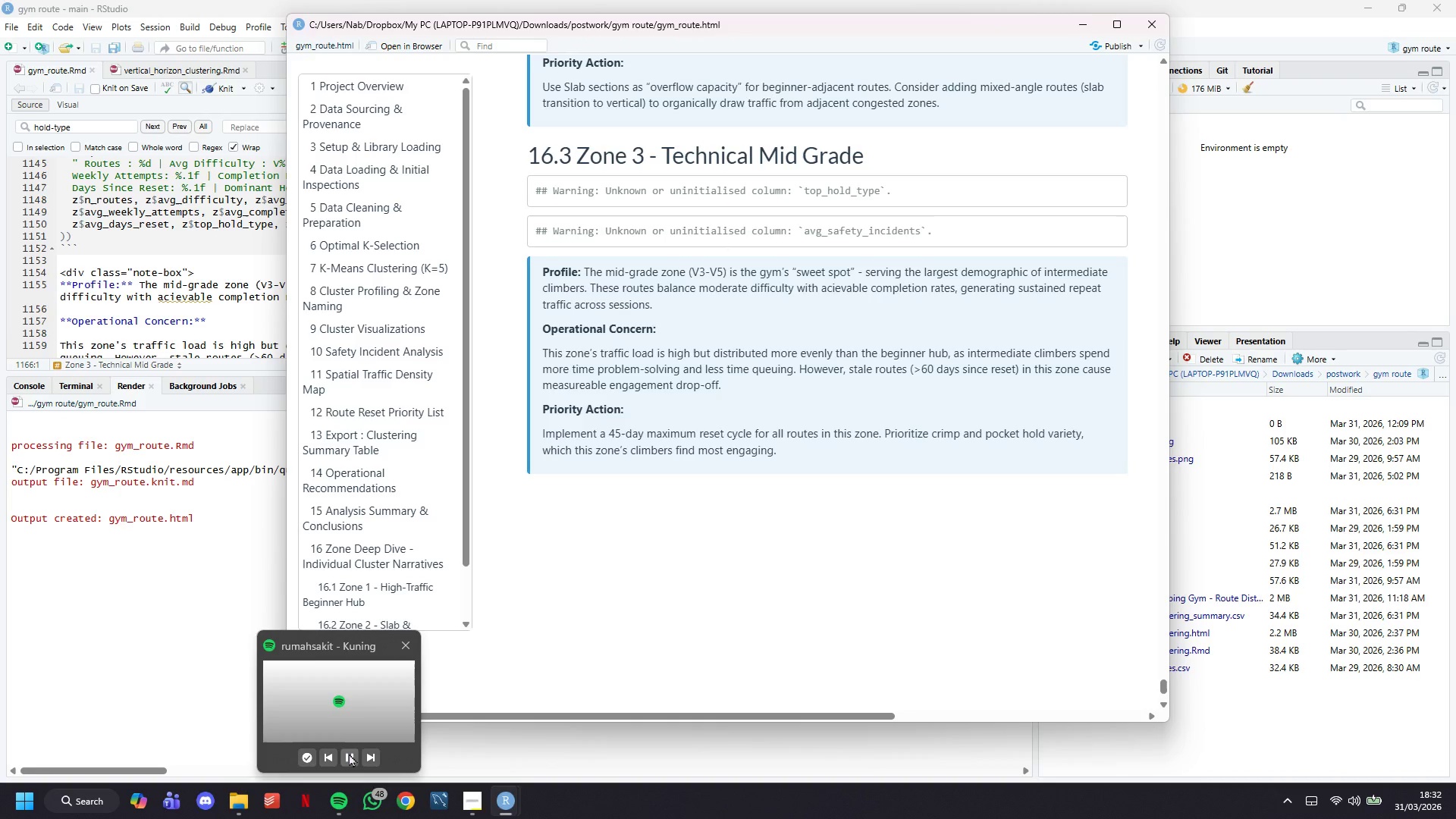 
left_click([349, 753])
 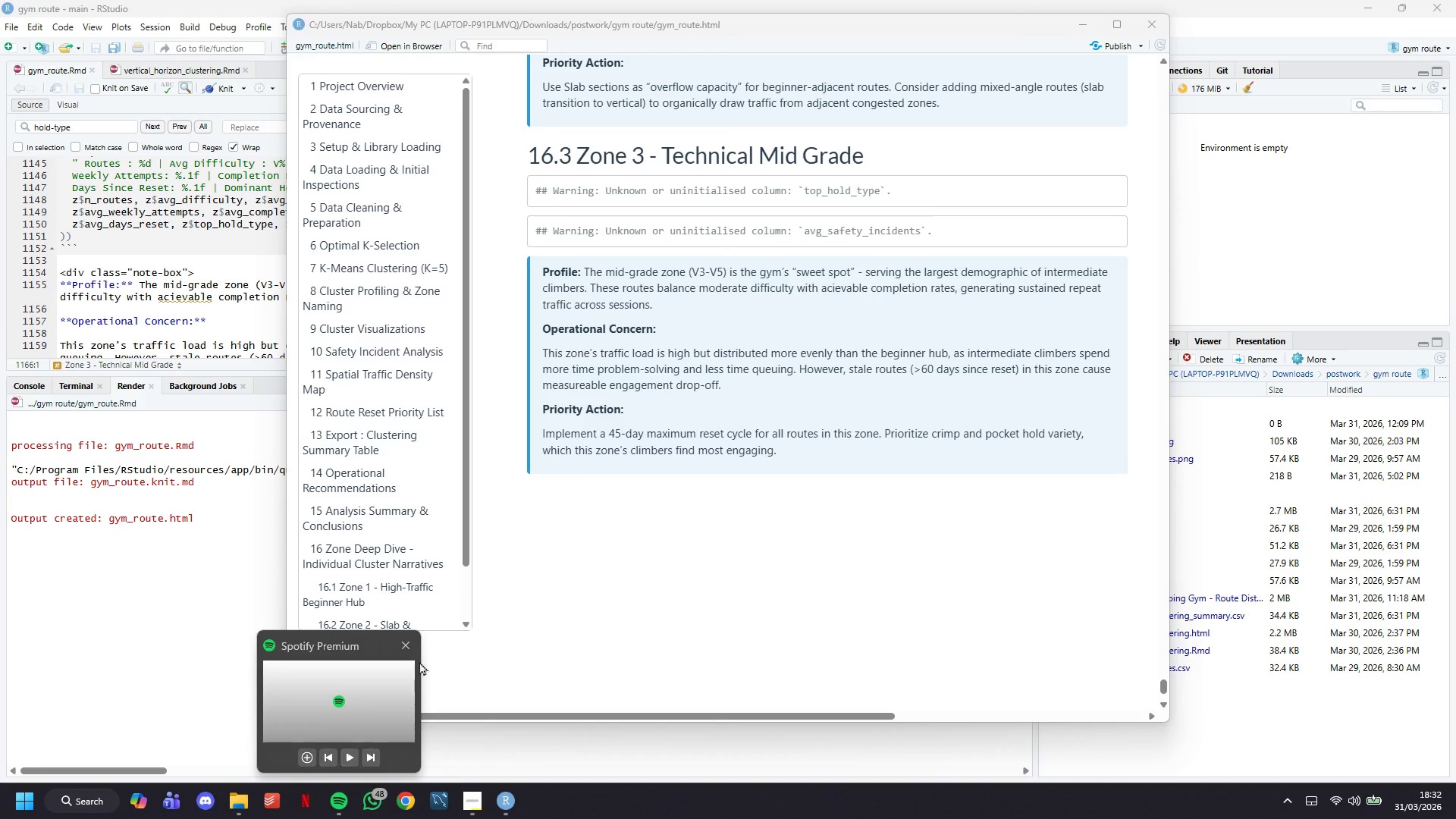 
left_click([927, 269])
 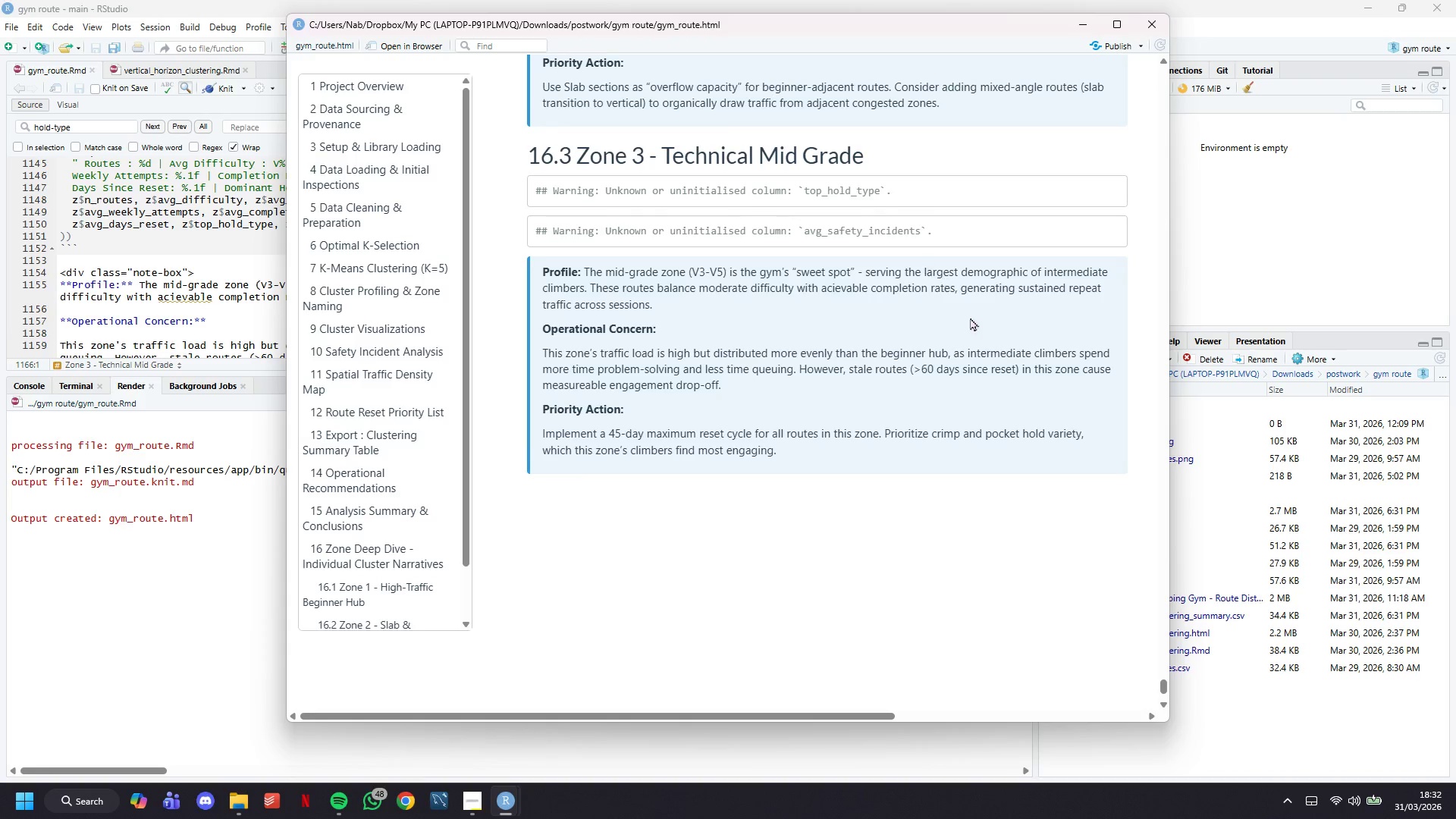 
scroll: coordinate [970, 317], scroll_direction: up, amount: 2.0
 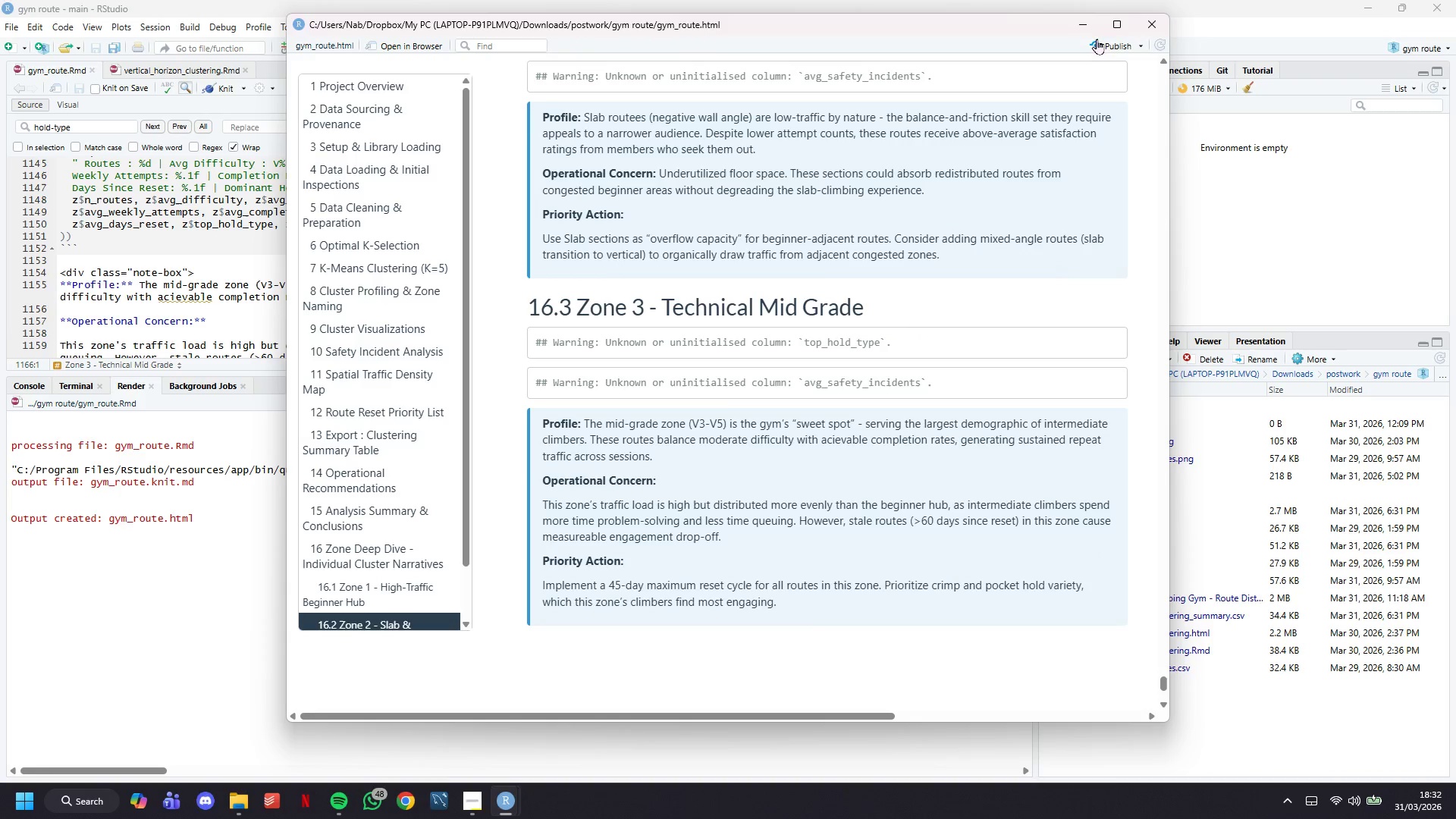 
left_click([1113, 27])
 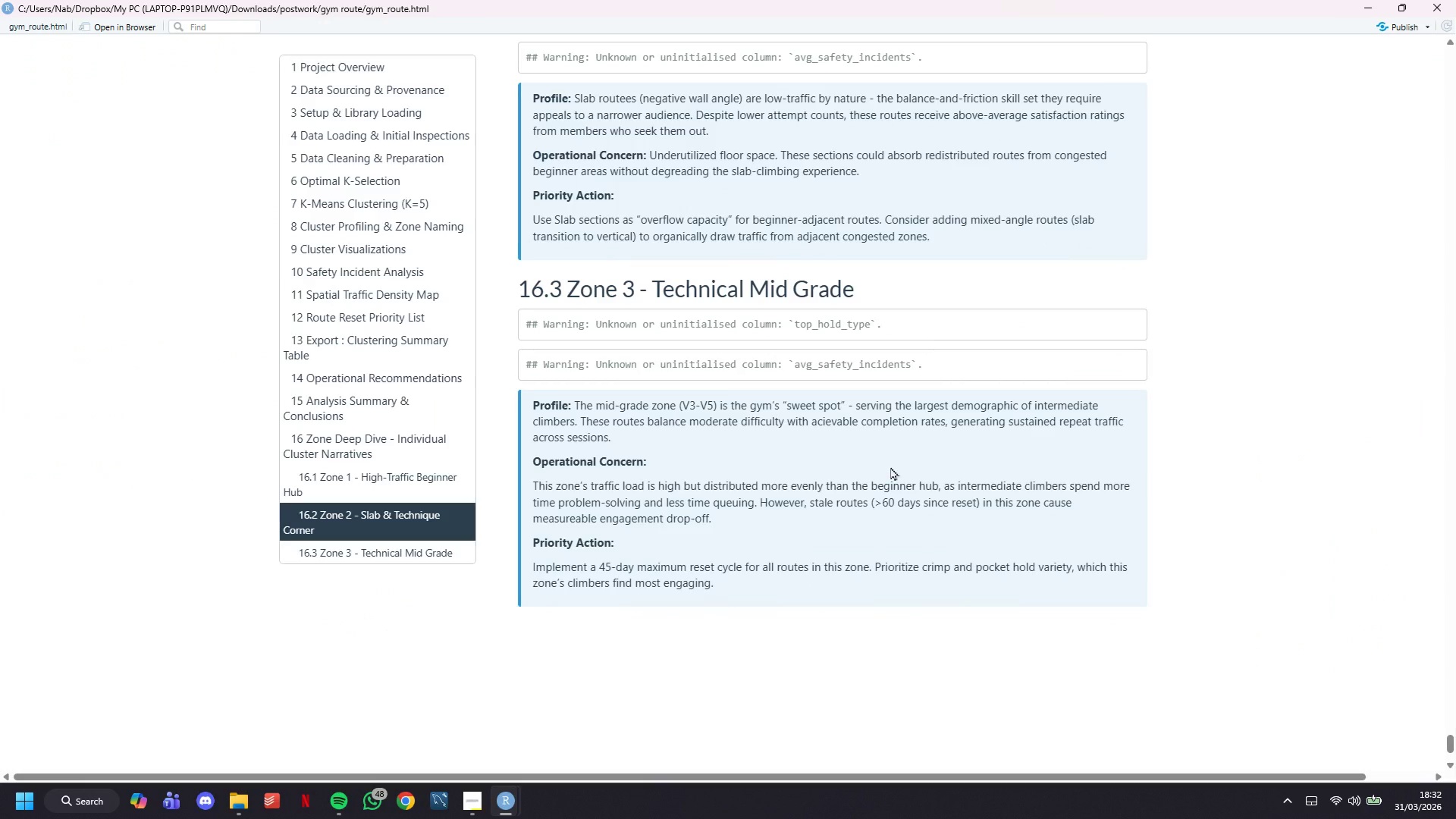 
scroll: coordinate [890, 468], scroll_direction: up, amount: 9.0
 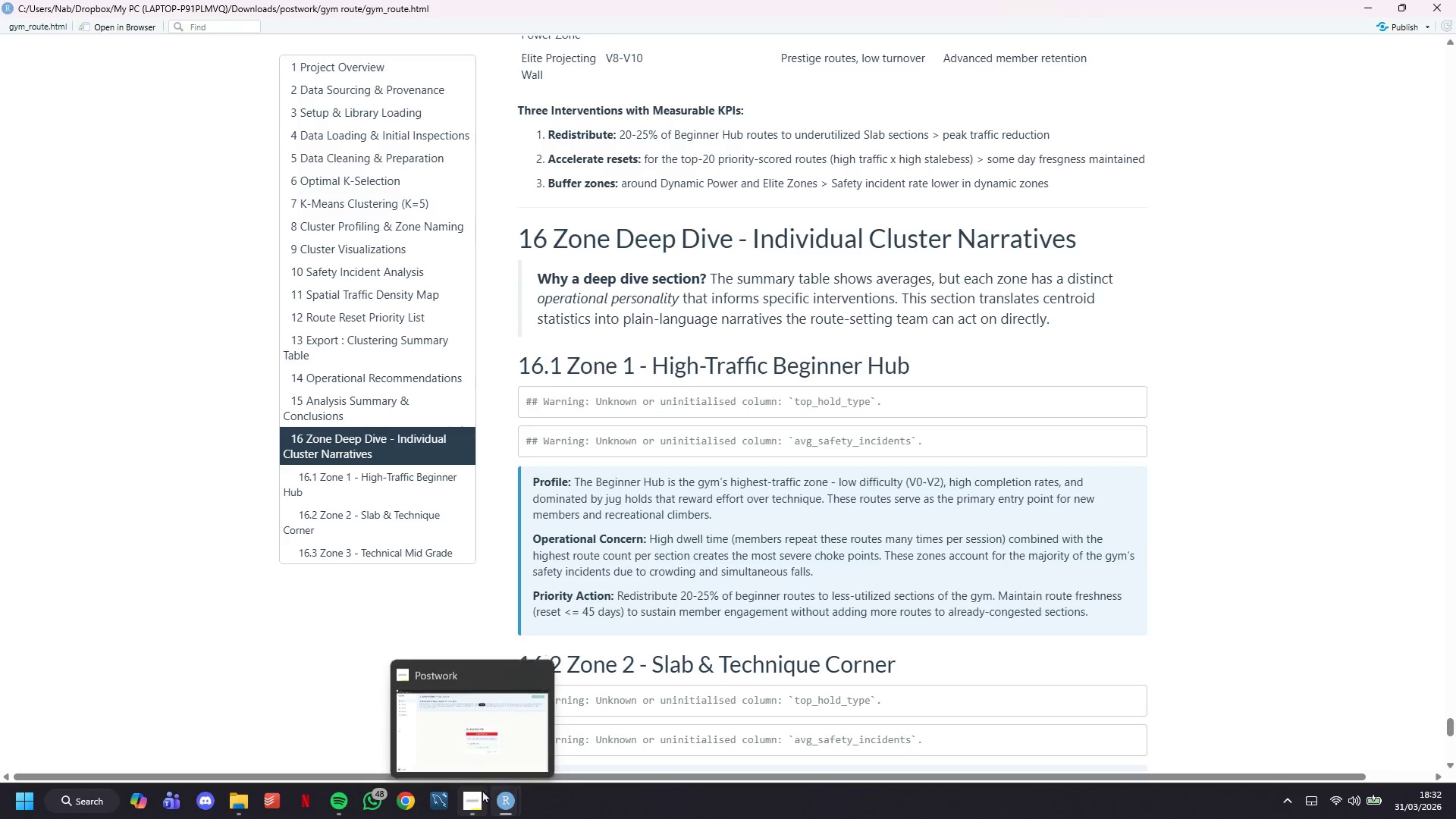 
left_click([455, 704])